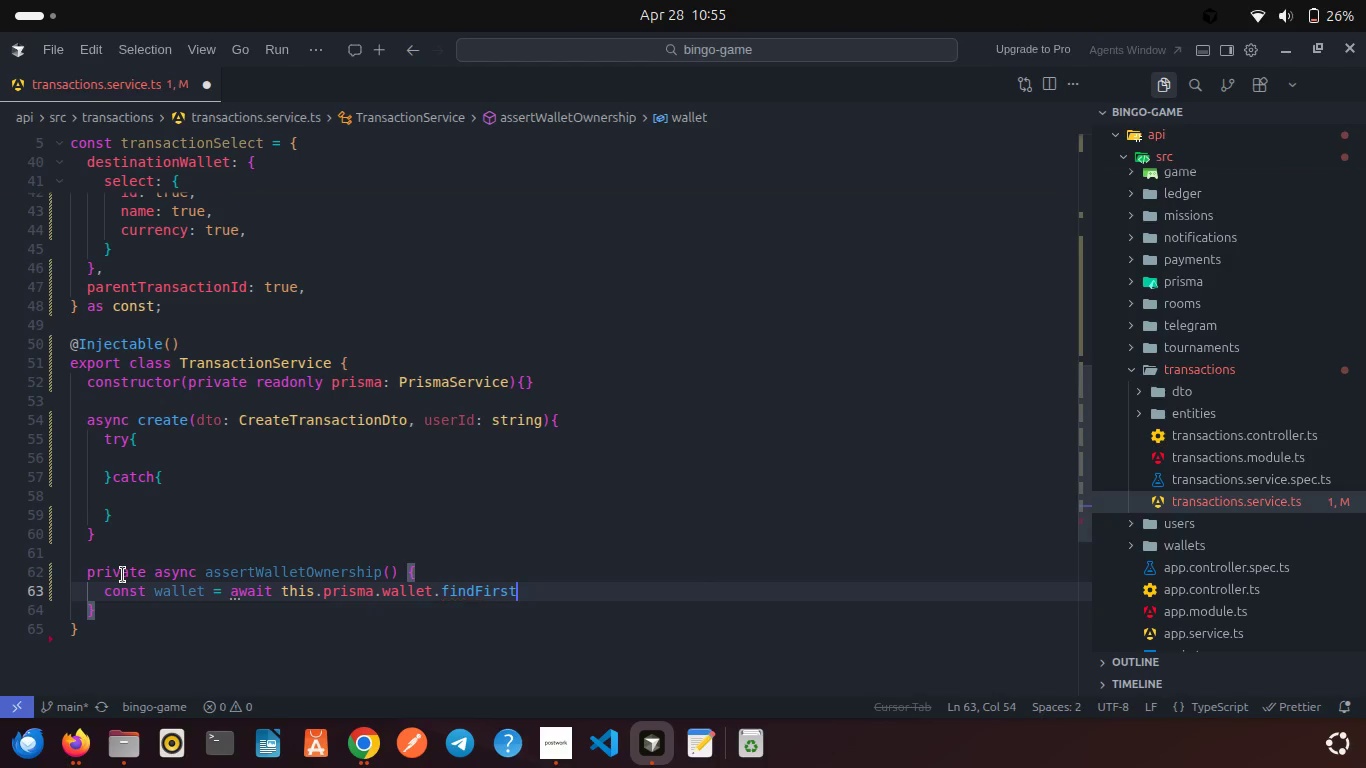 
key(Shift+9)
 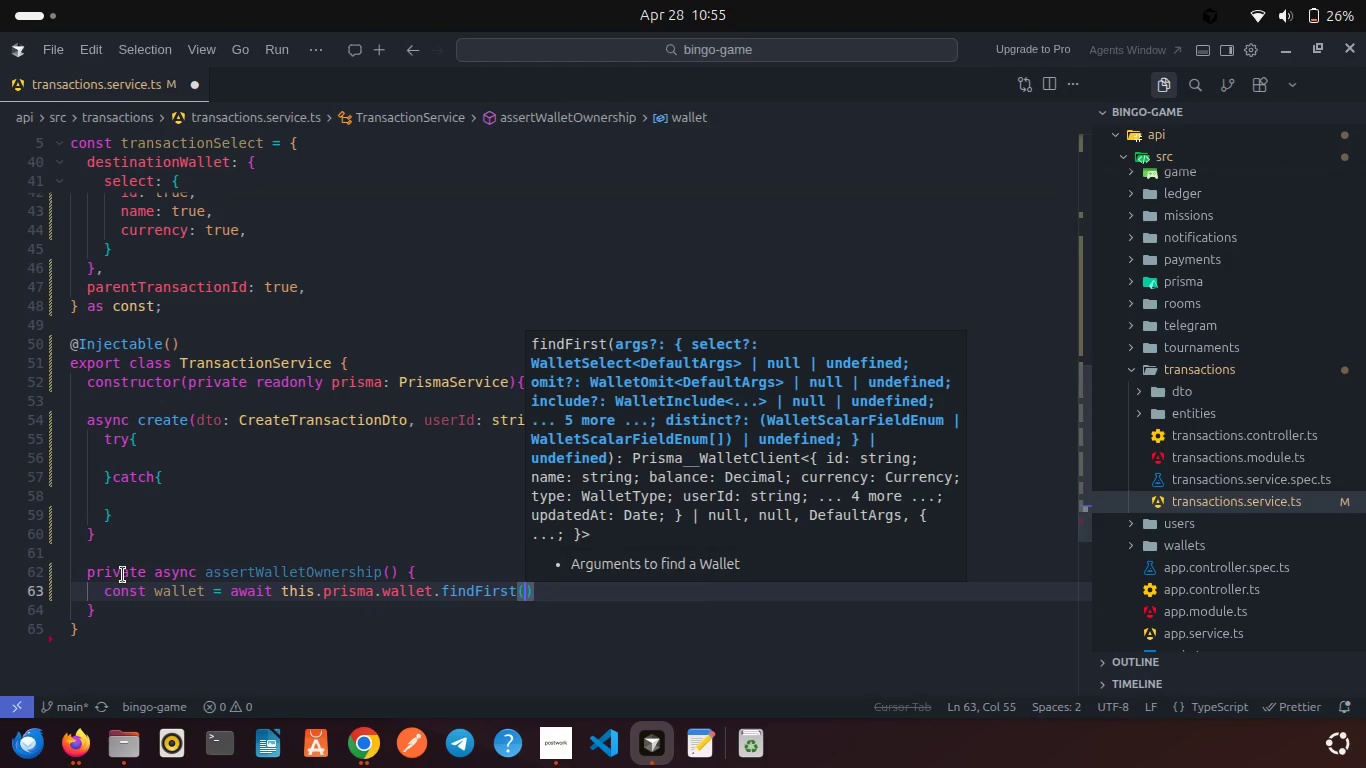 
key(Shift+BracketLeft)
 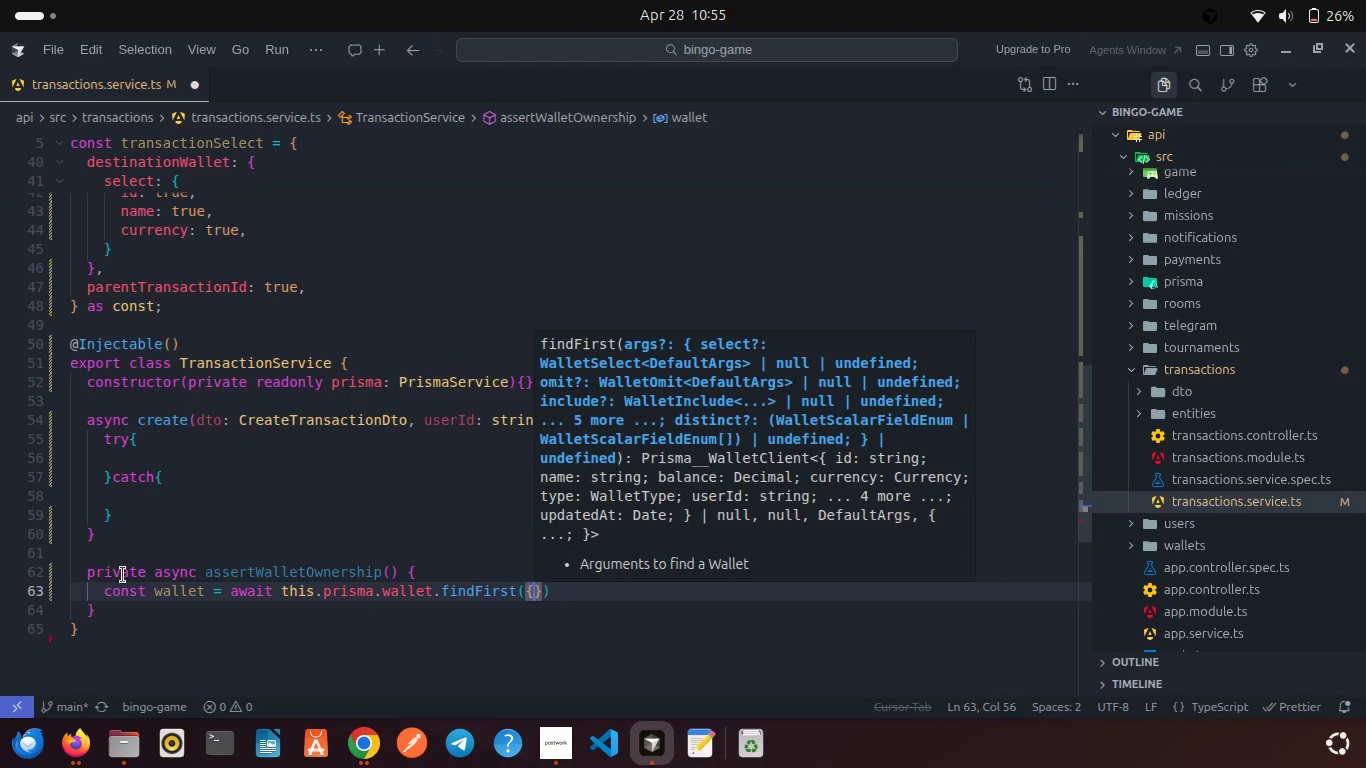 
key(Enter)
 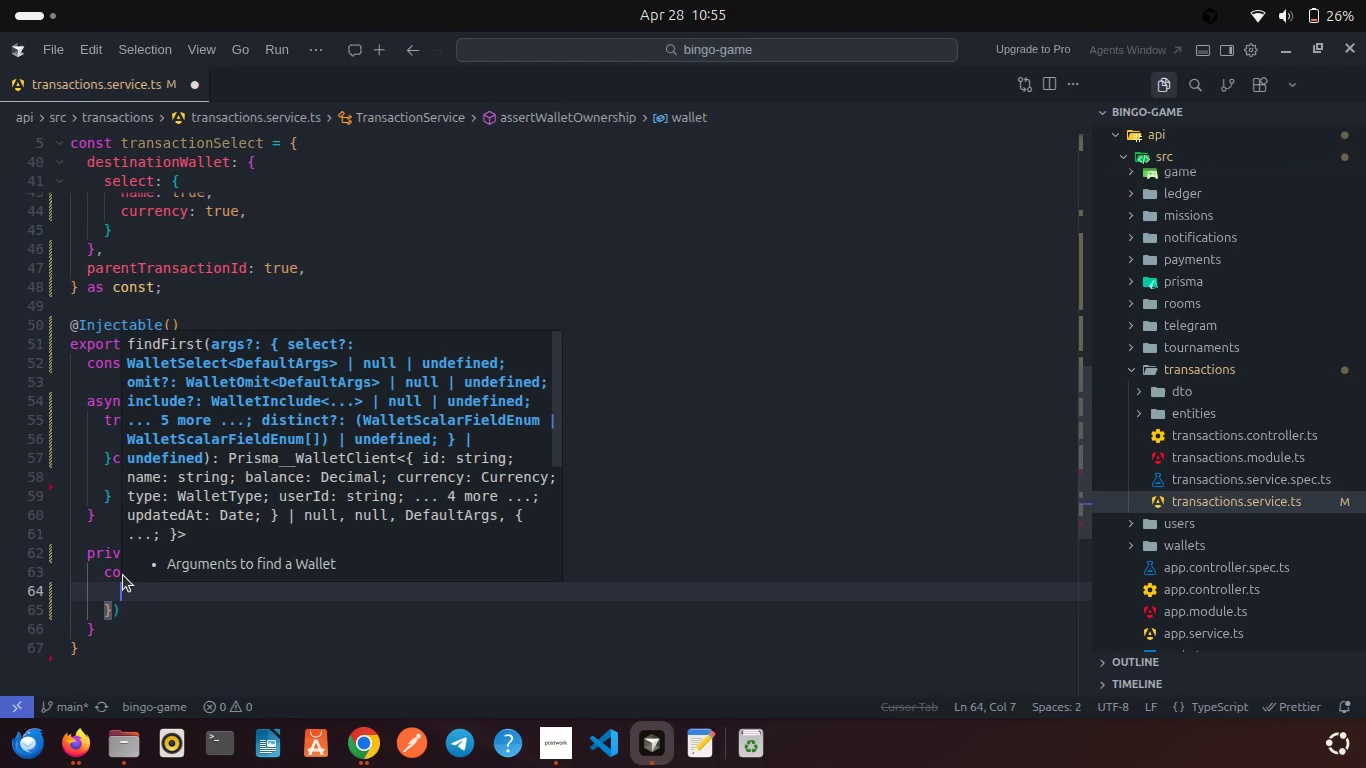 
type(whe)
 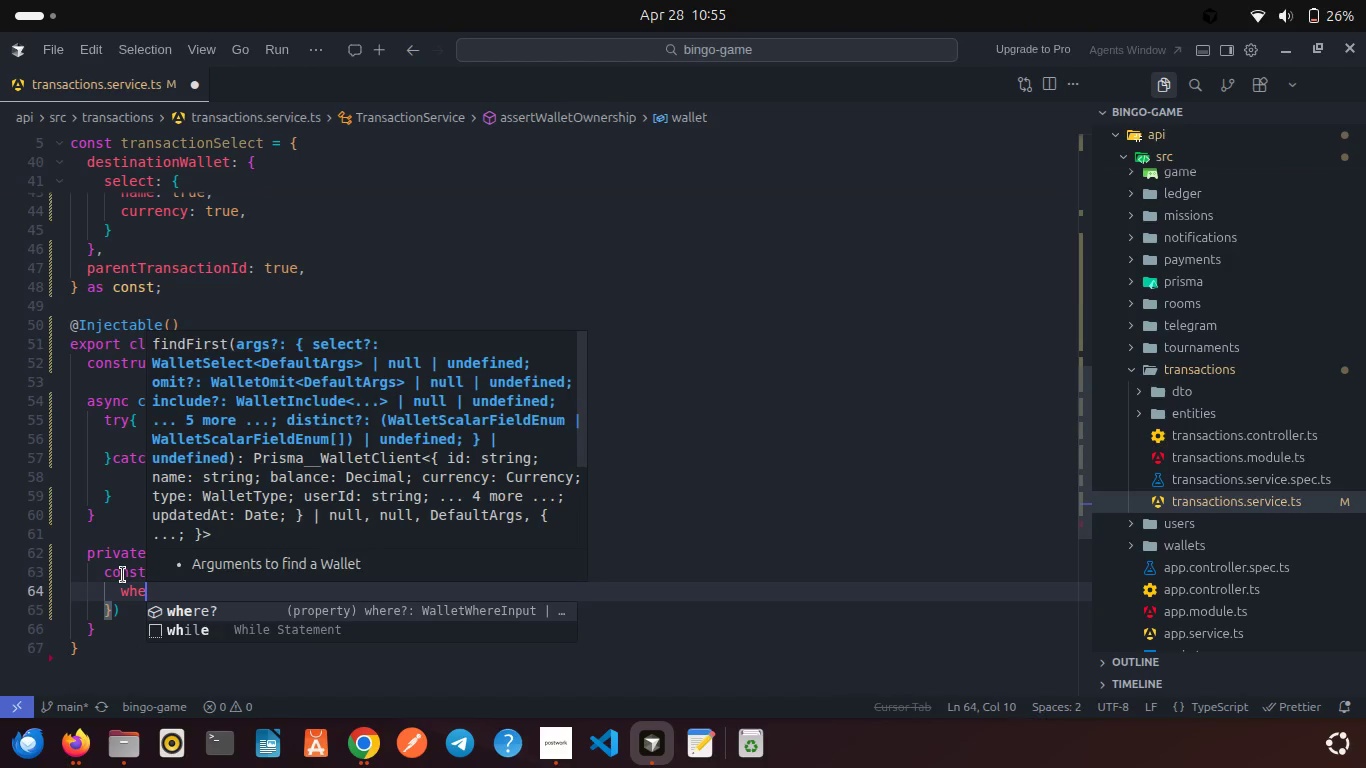 
key(Enter)
 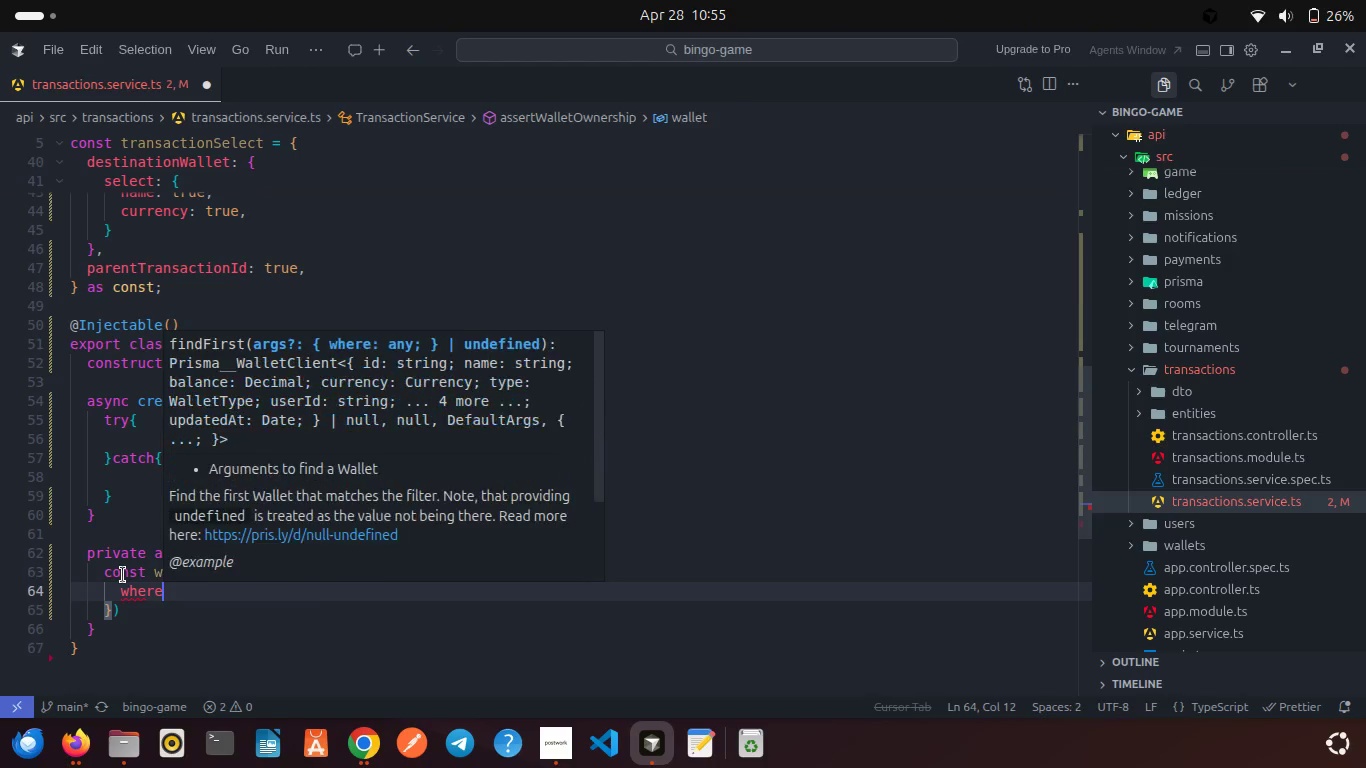 
type(: { id: wall)
 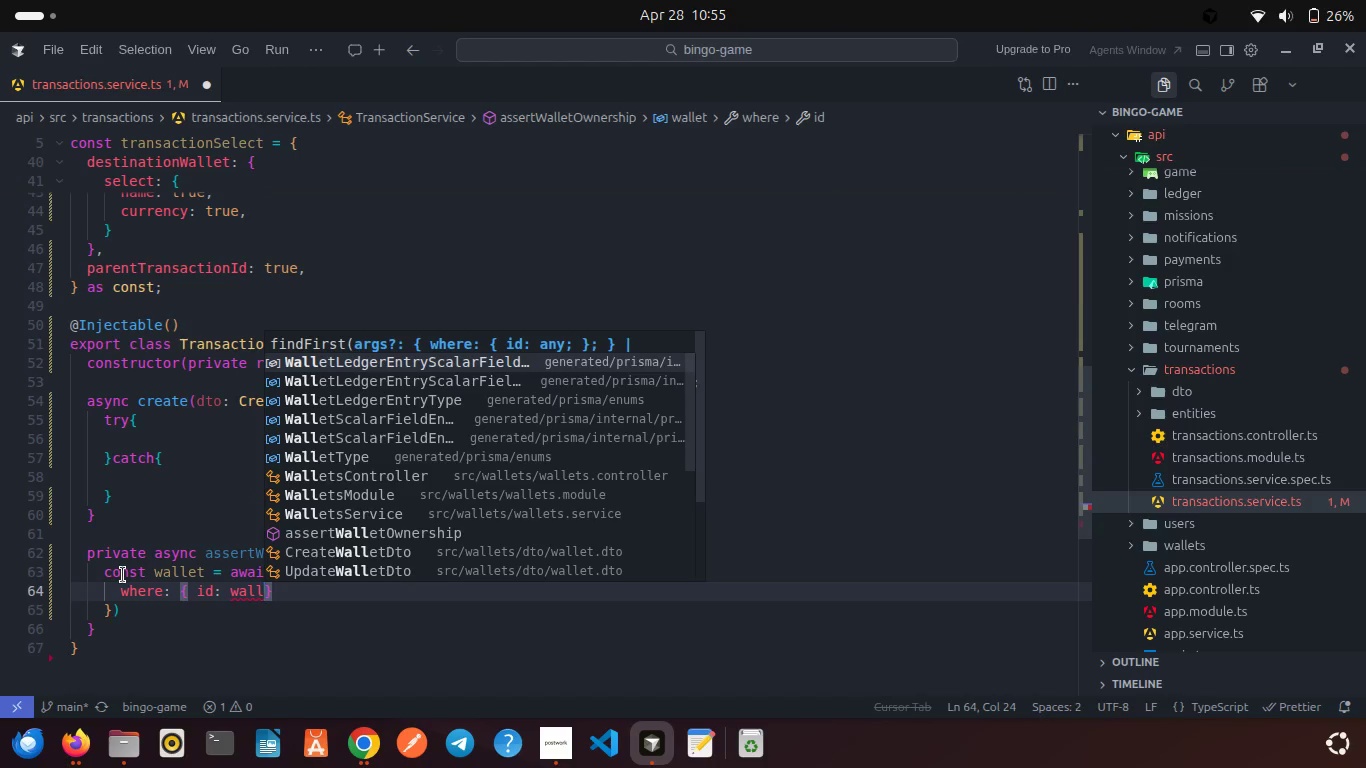 
left_click([112, 641])
 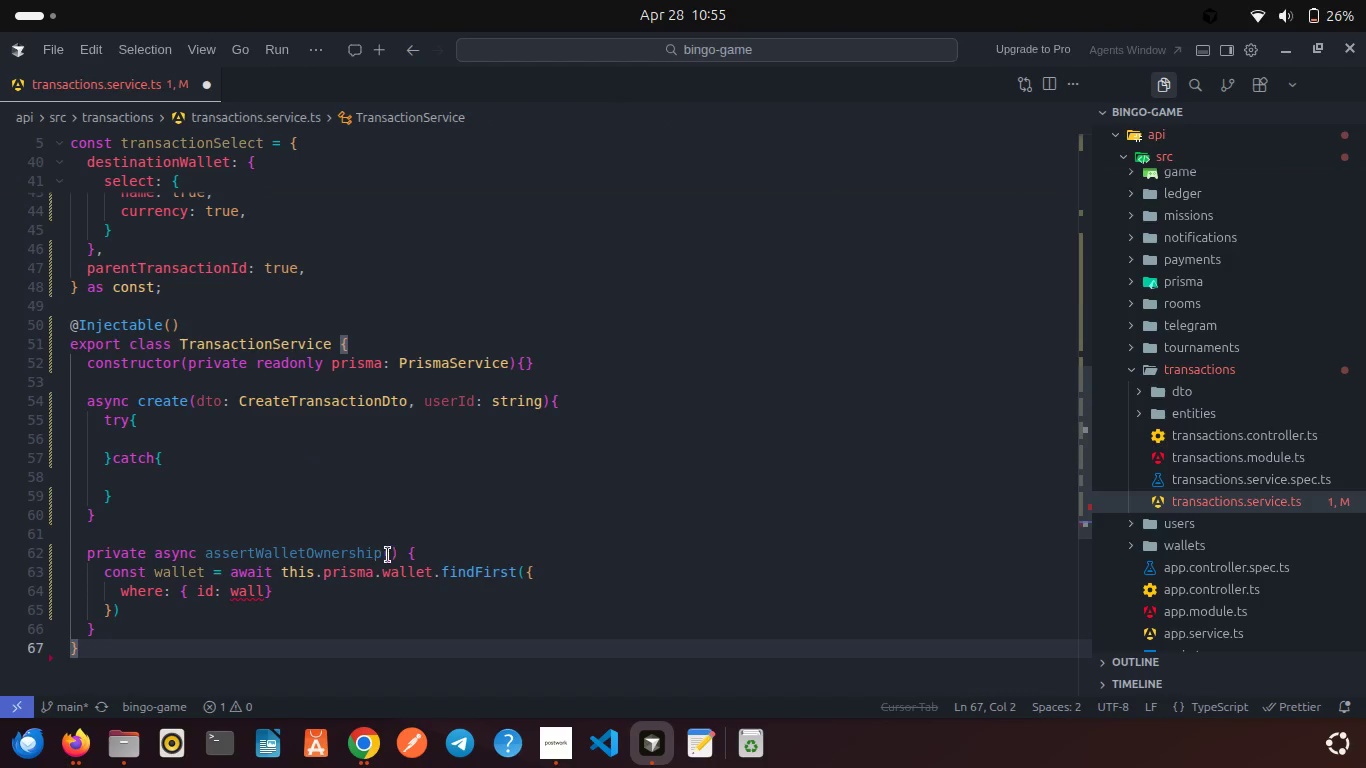 
left_click([392, 555])
 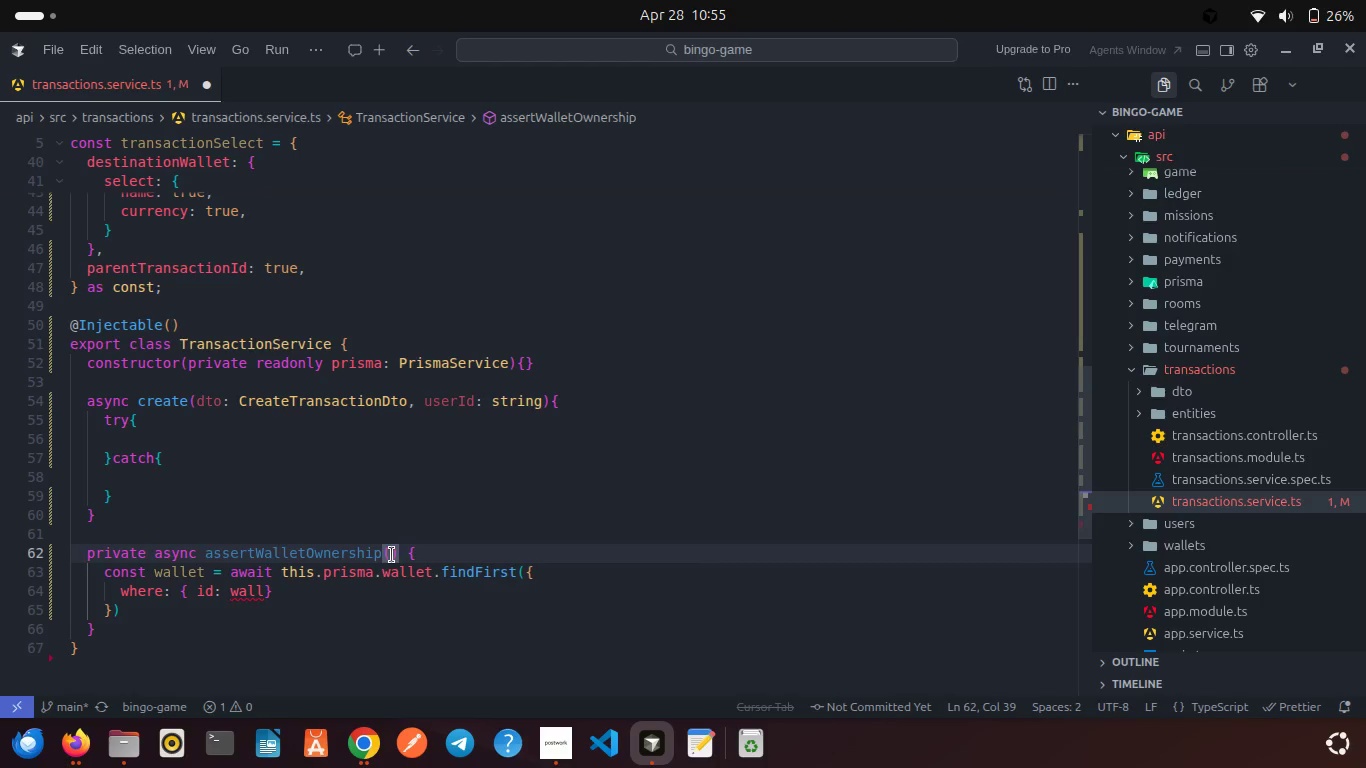 
type(walletId: string, userId)
 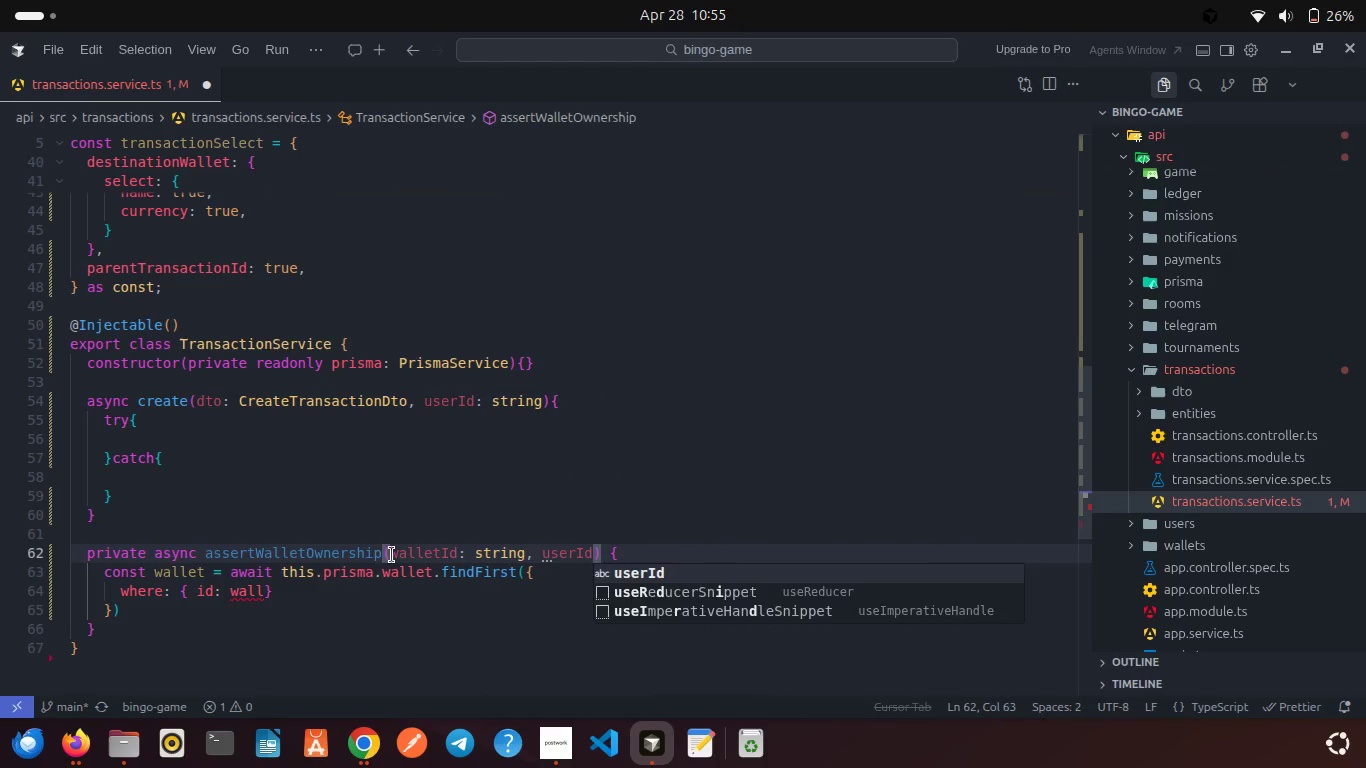 
key(Enter)
 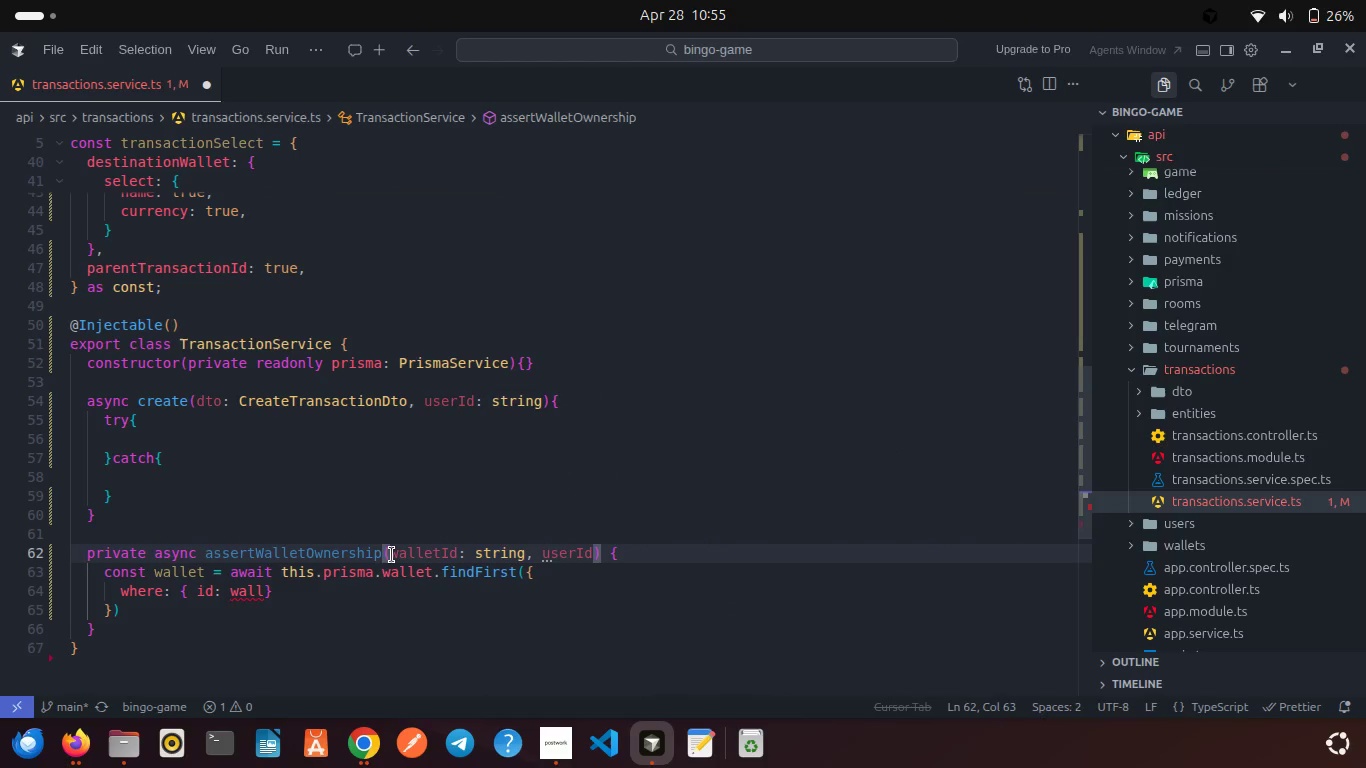 
type(: string)
 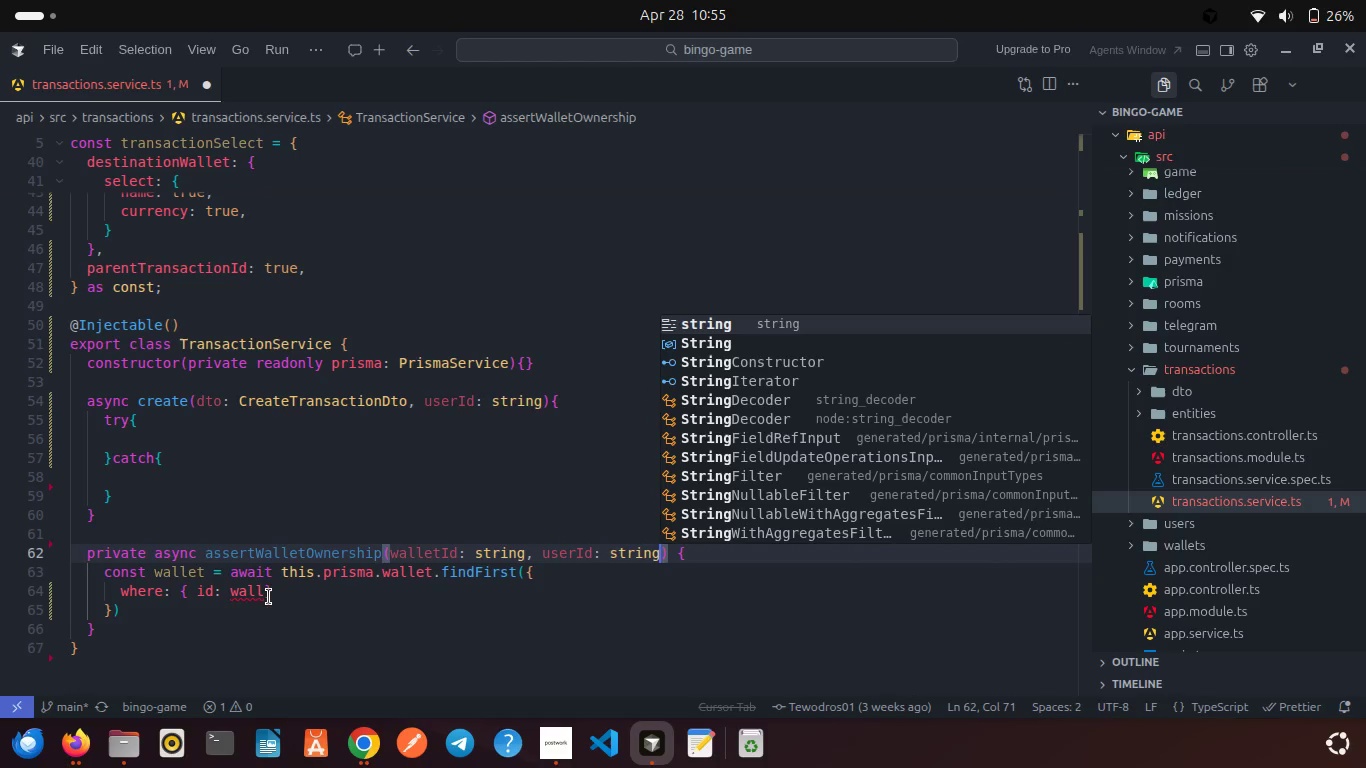 
left_click([261, 594])
 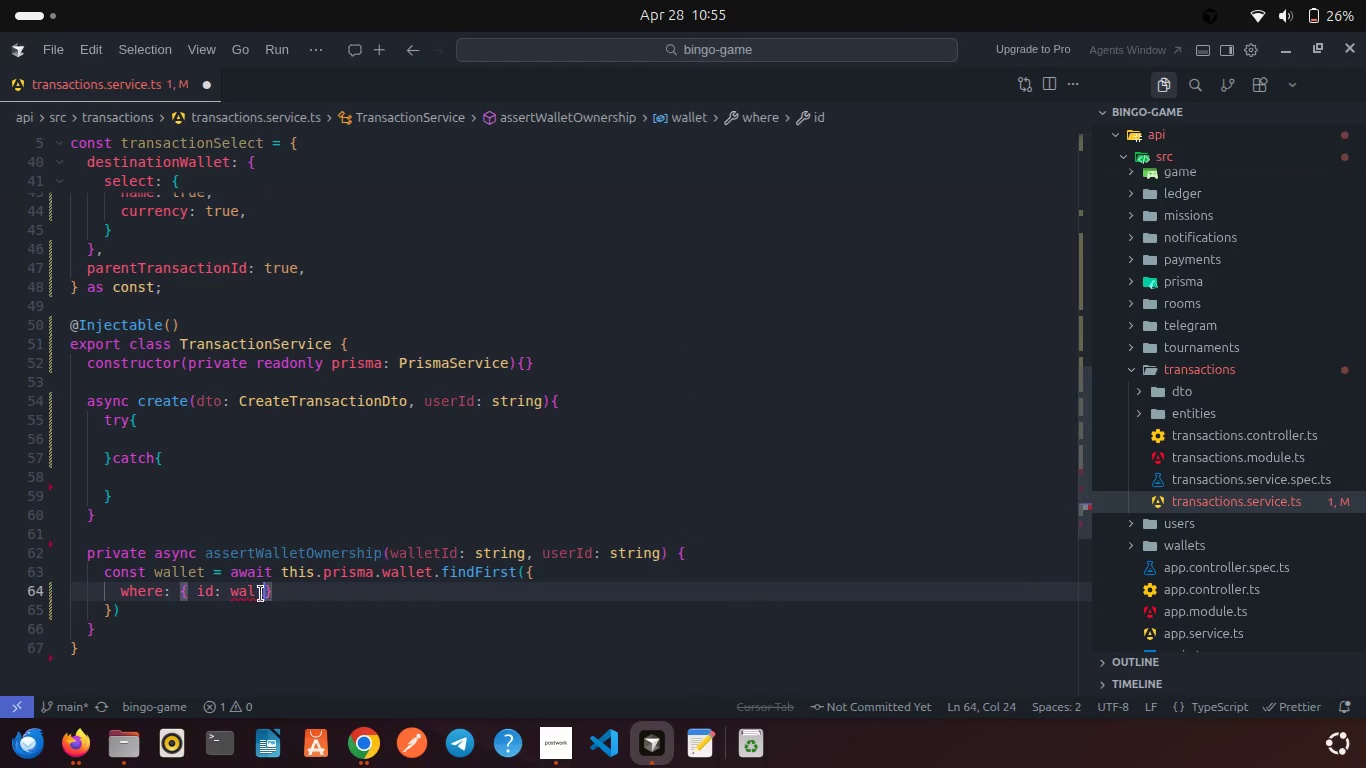 
left_click([261, 594])
 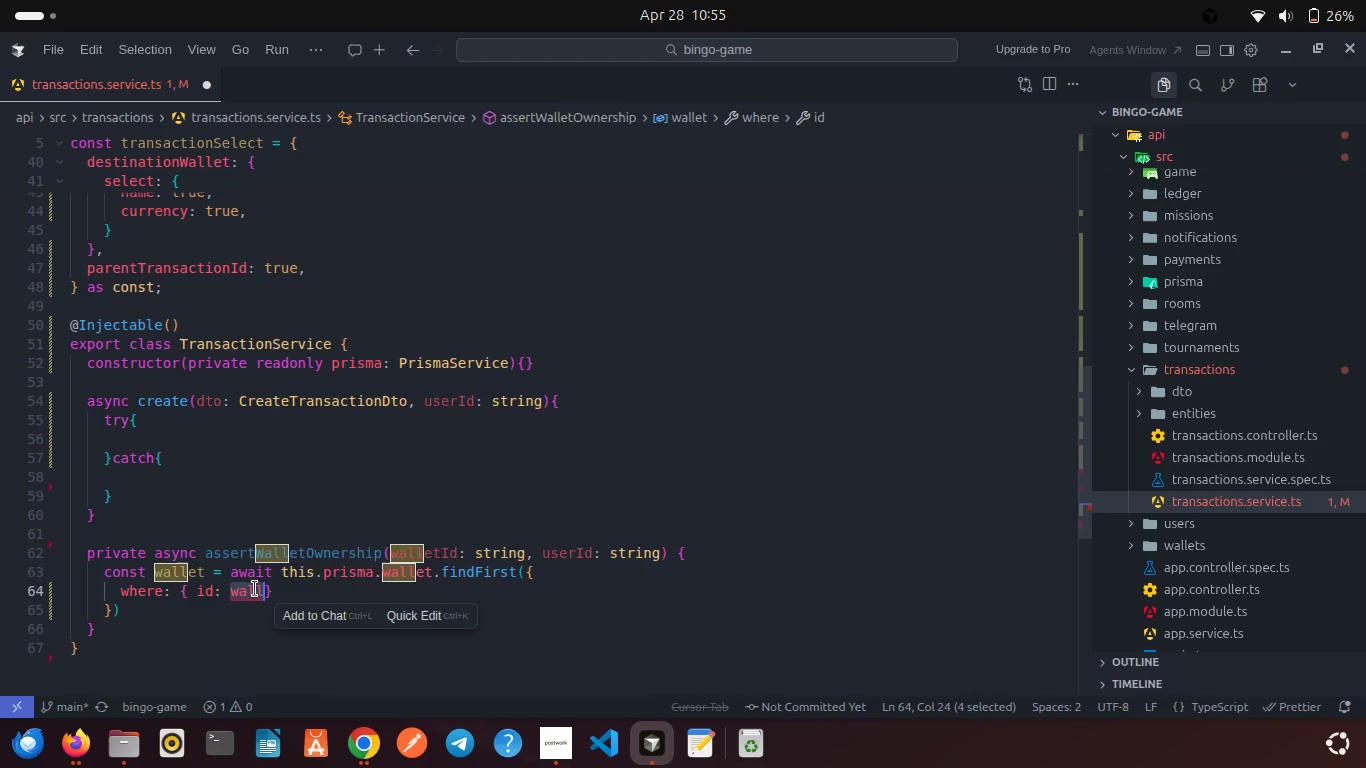 
type(wall)
 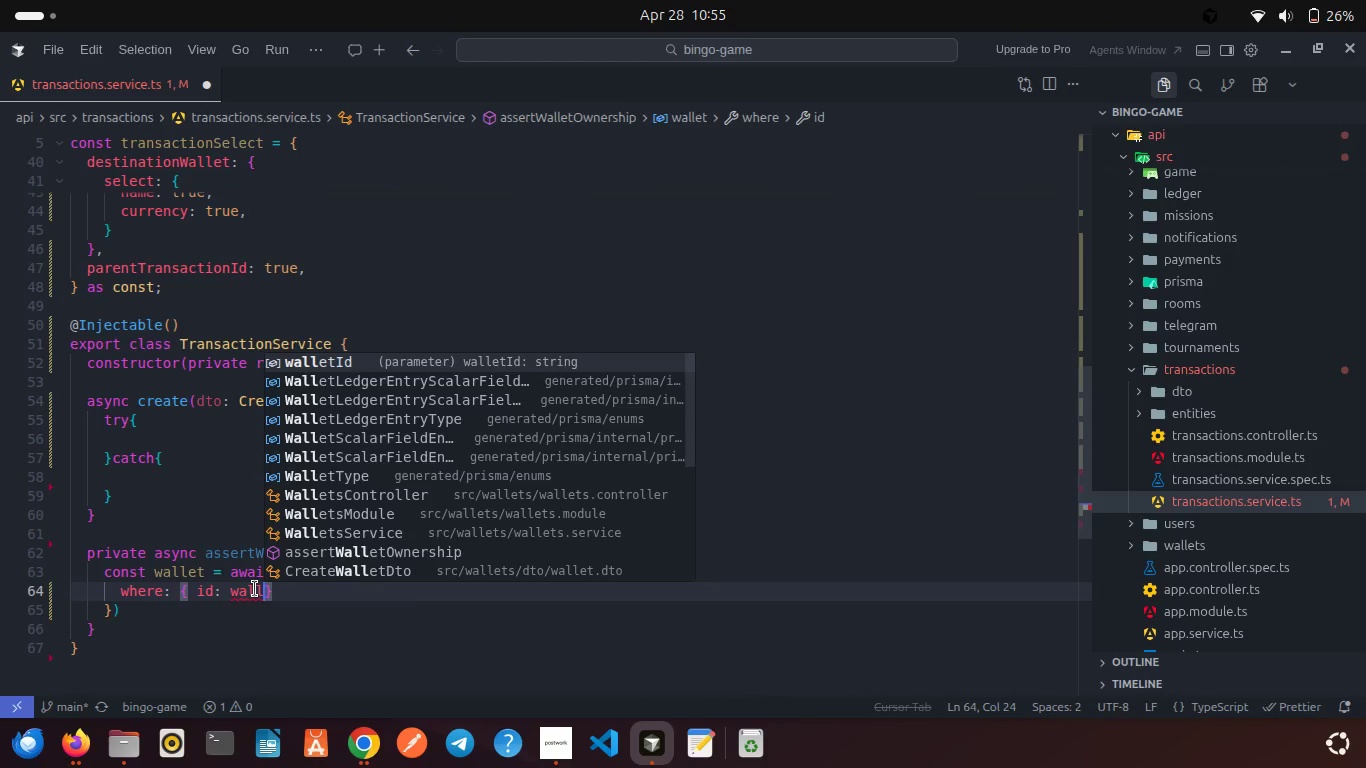 
key(Enter)
 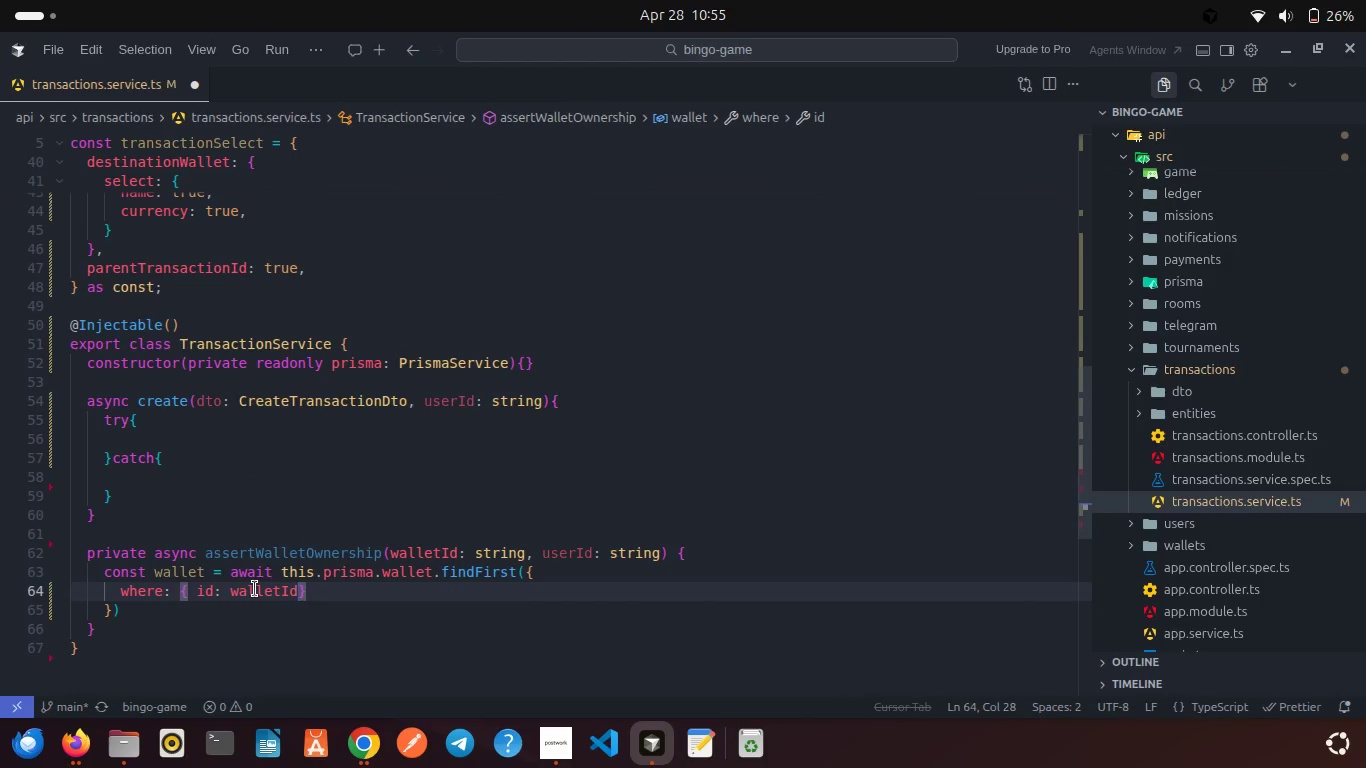 
type(, userI)
 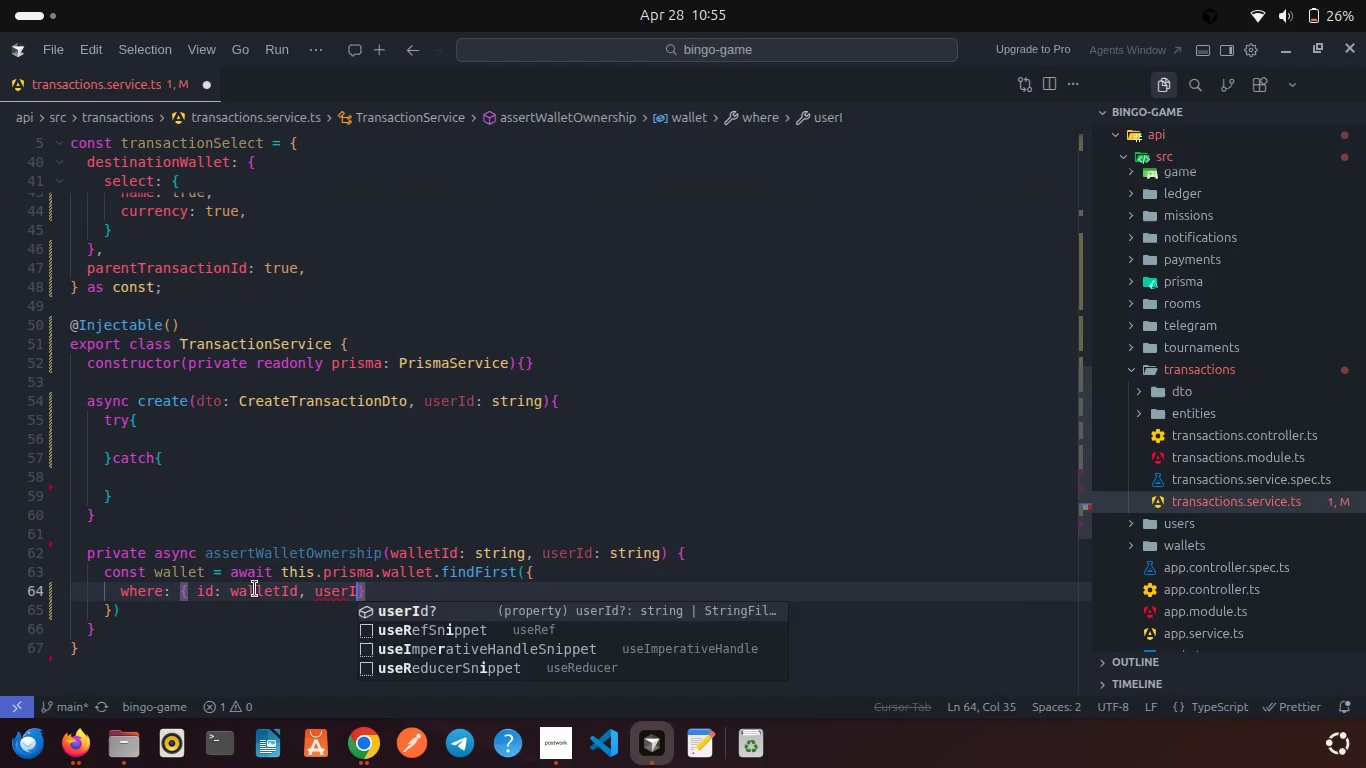 
key(Enter)
 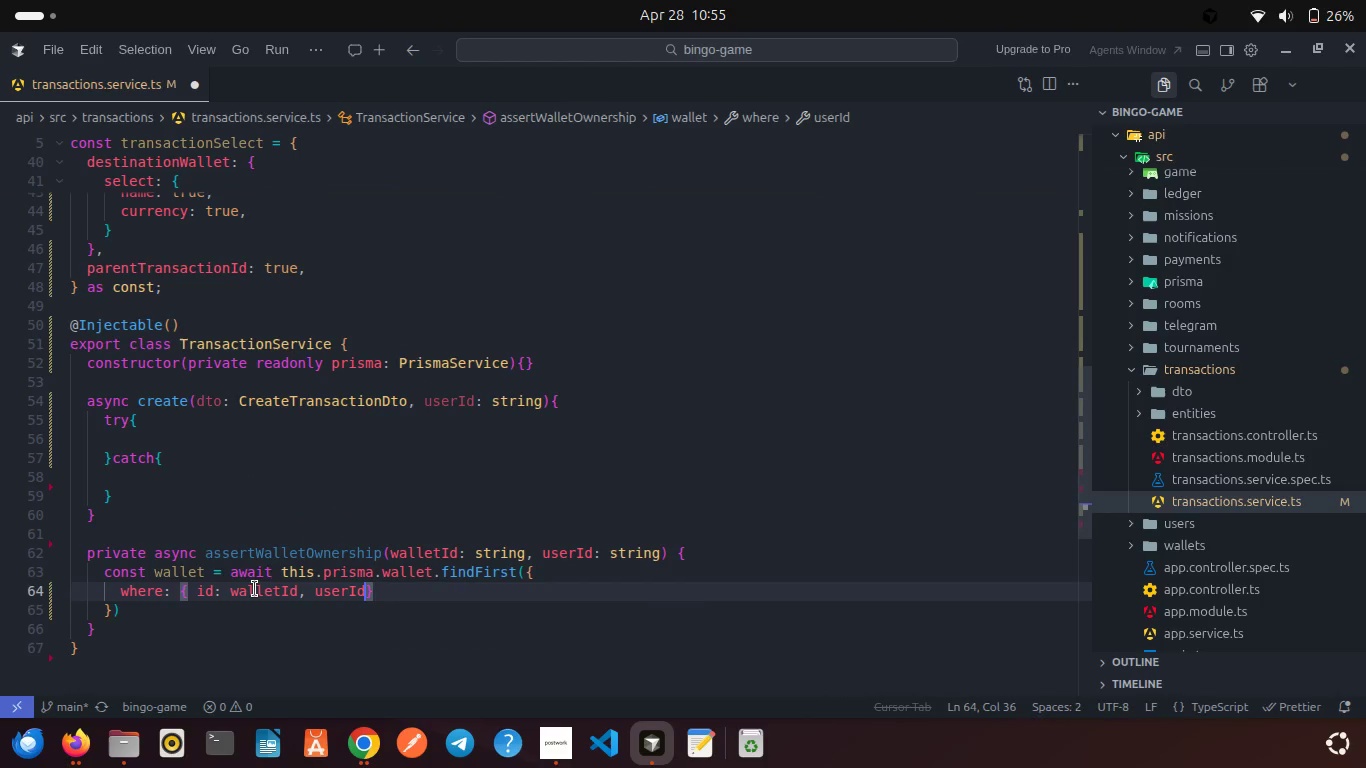 
type(, delte)
 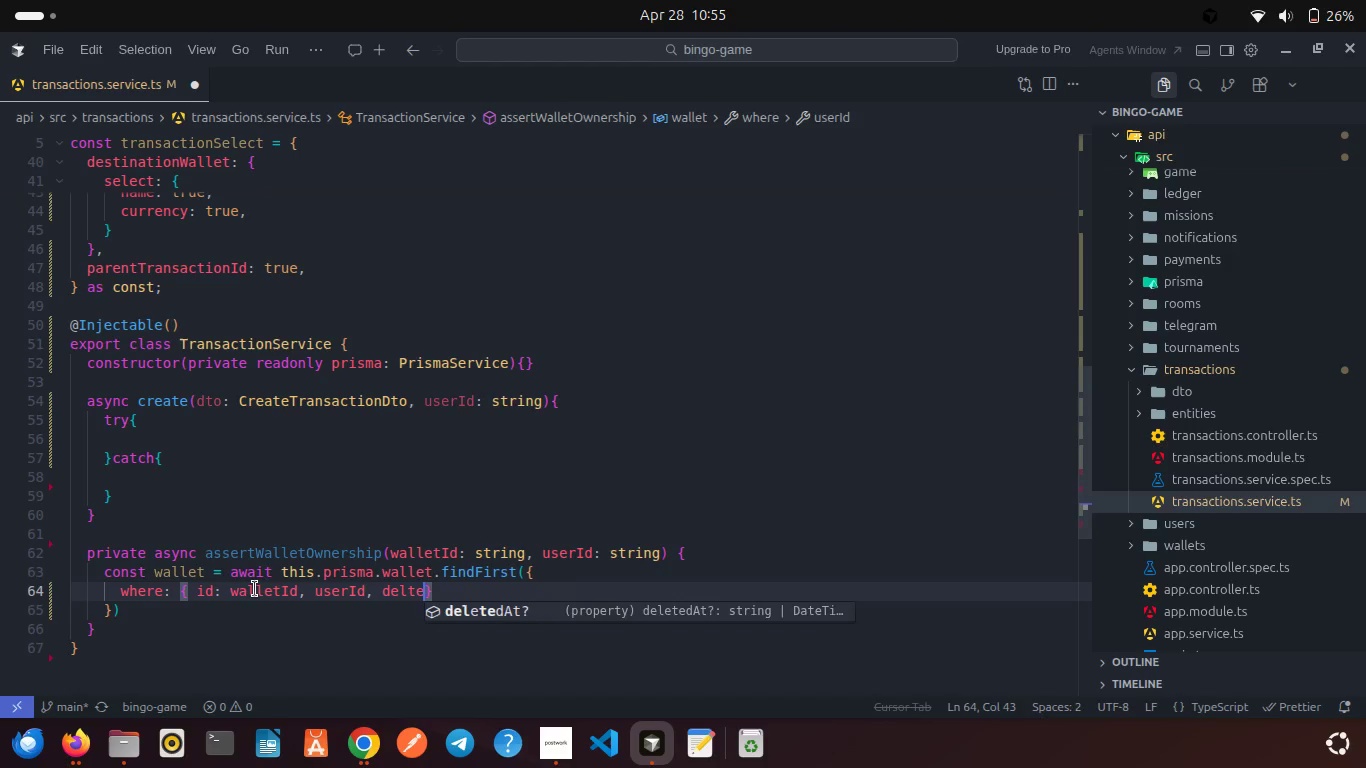 
key(Enter)
 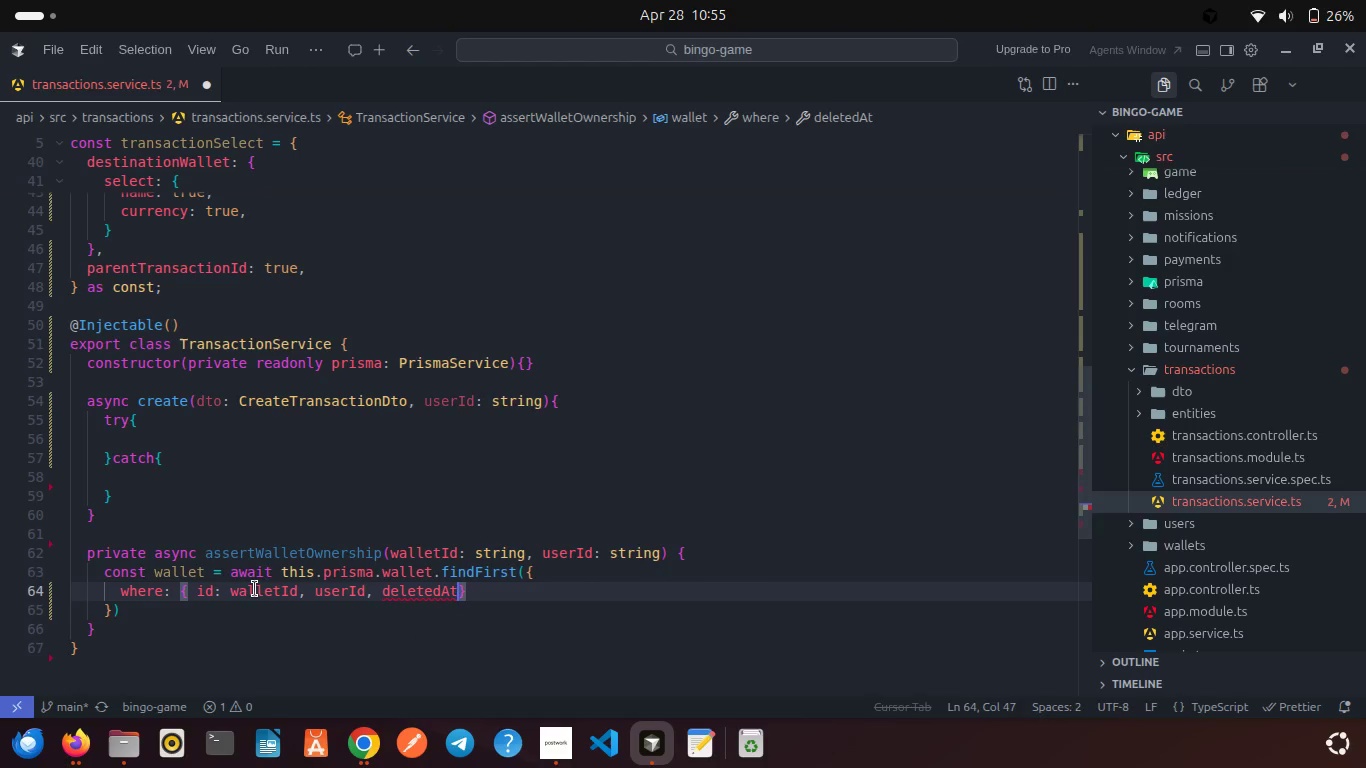 
type(: null)
 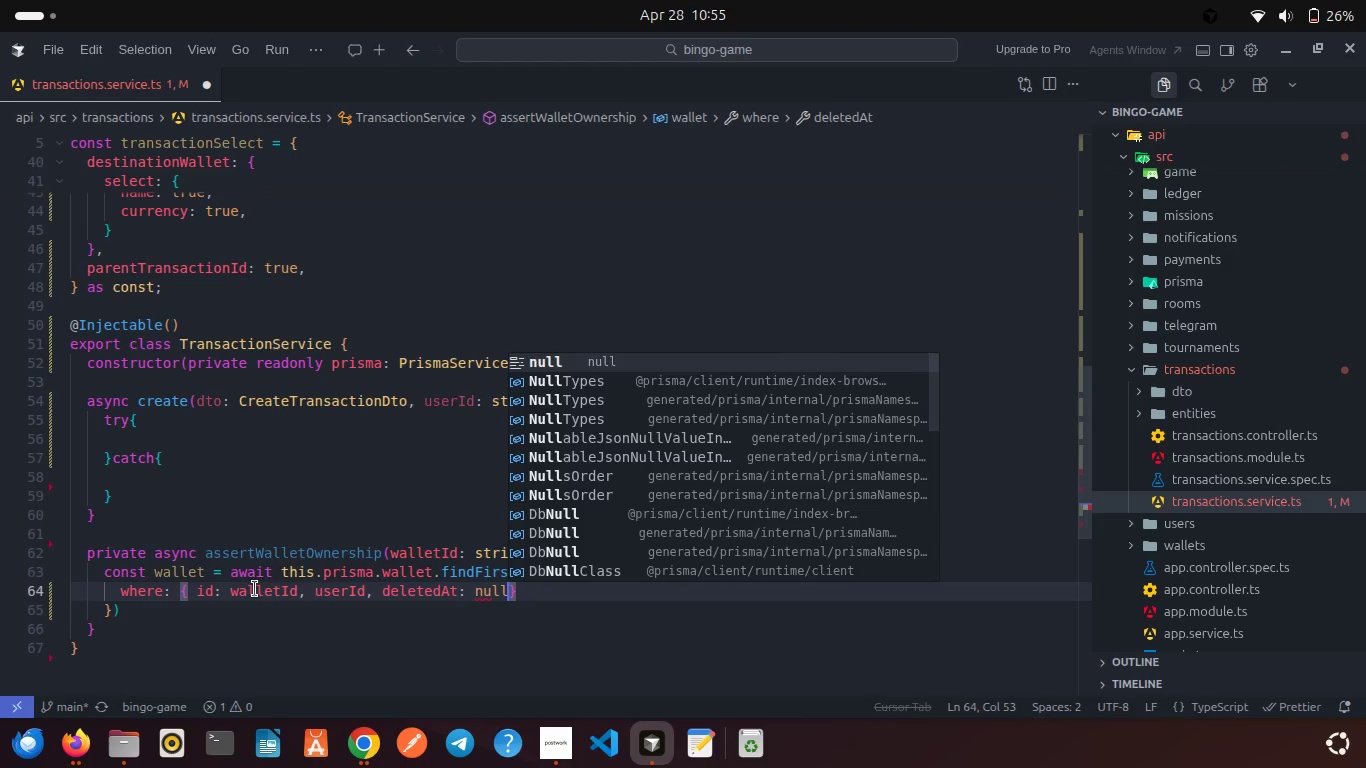 
key(Enter)
 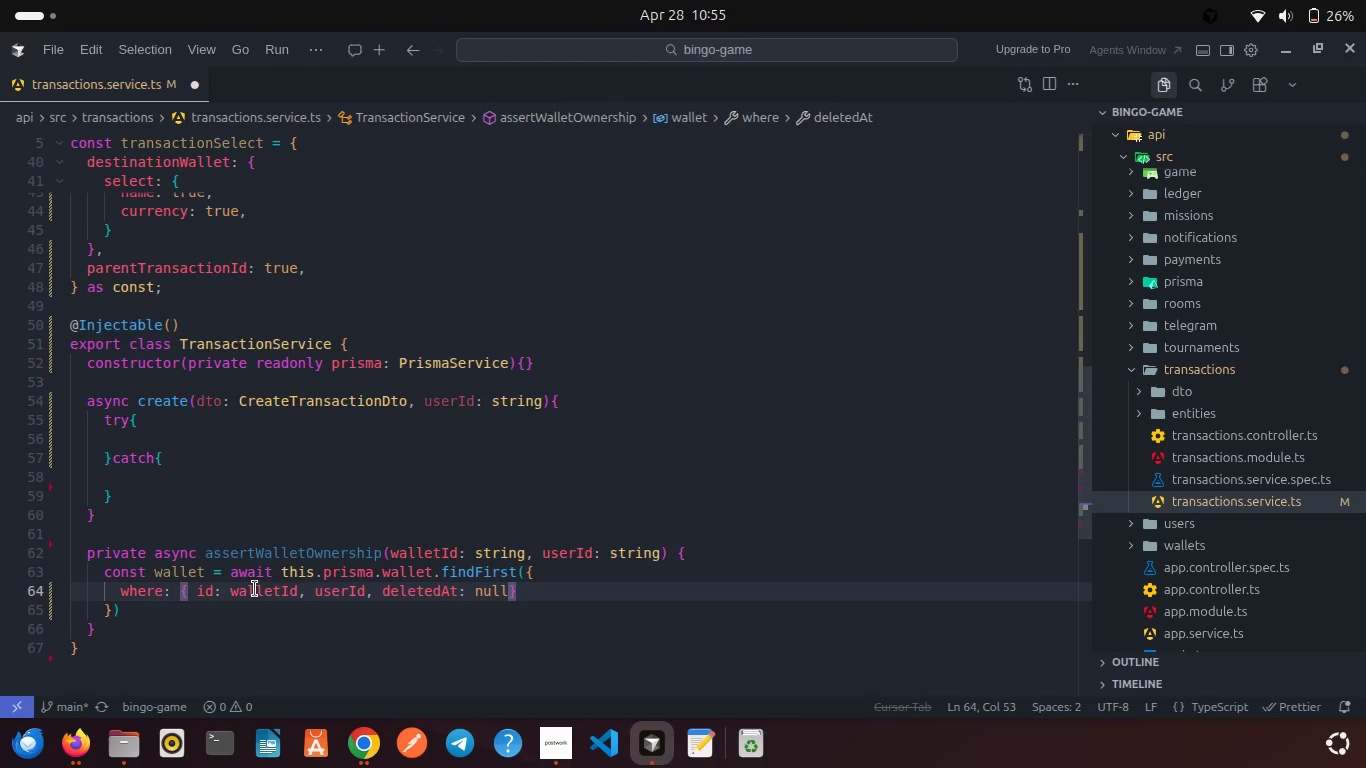 
type( , isA)
 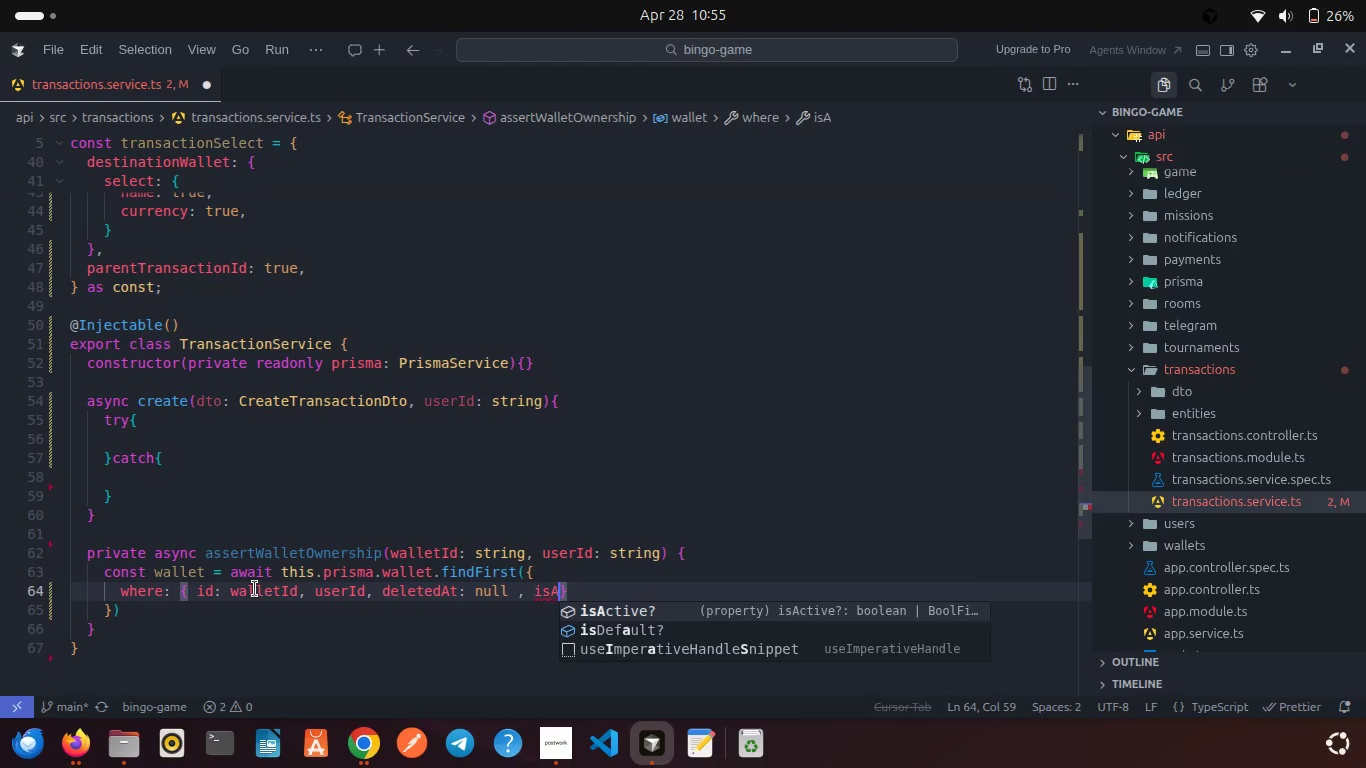 
key(Enter)
 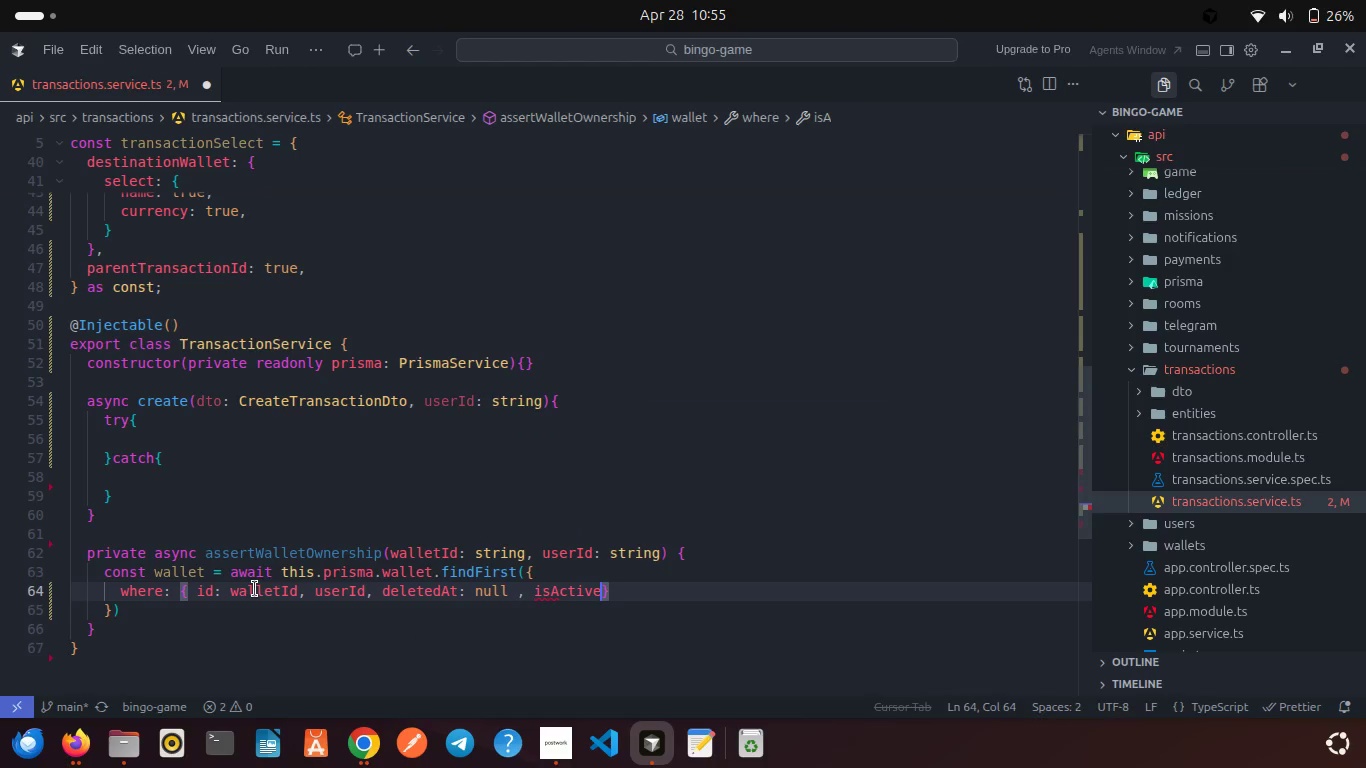 
type(: true)
 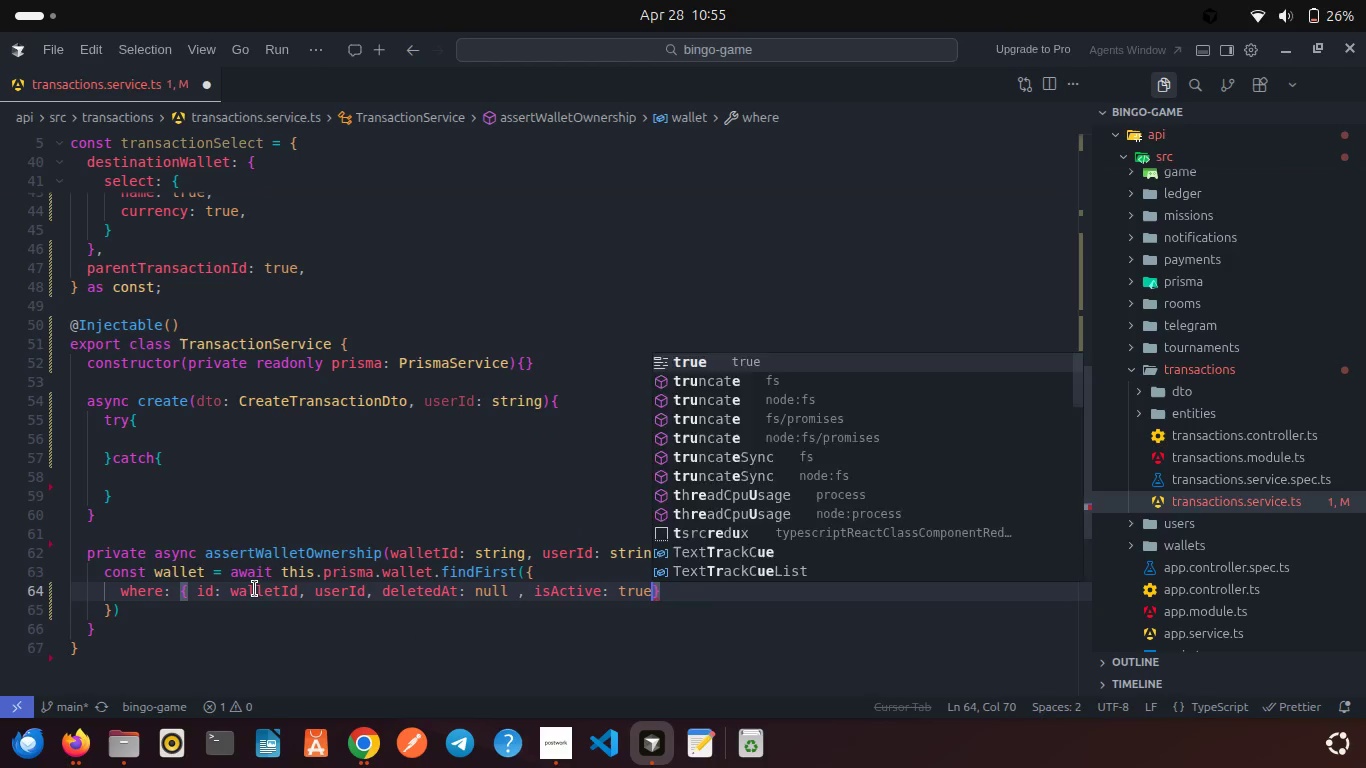 
key(Enter)
 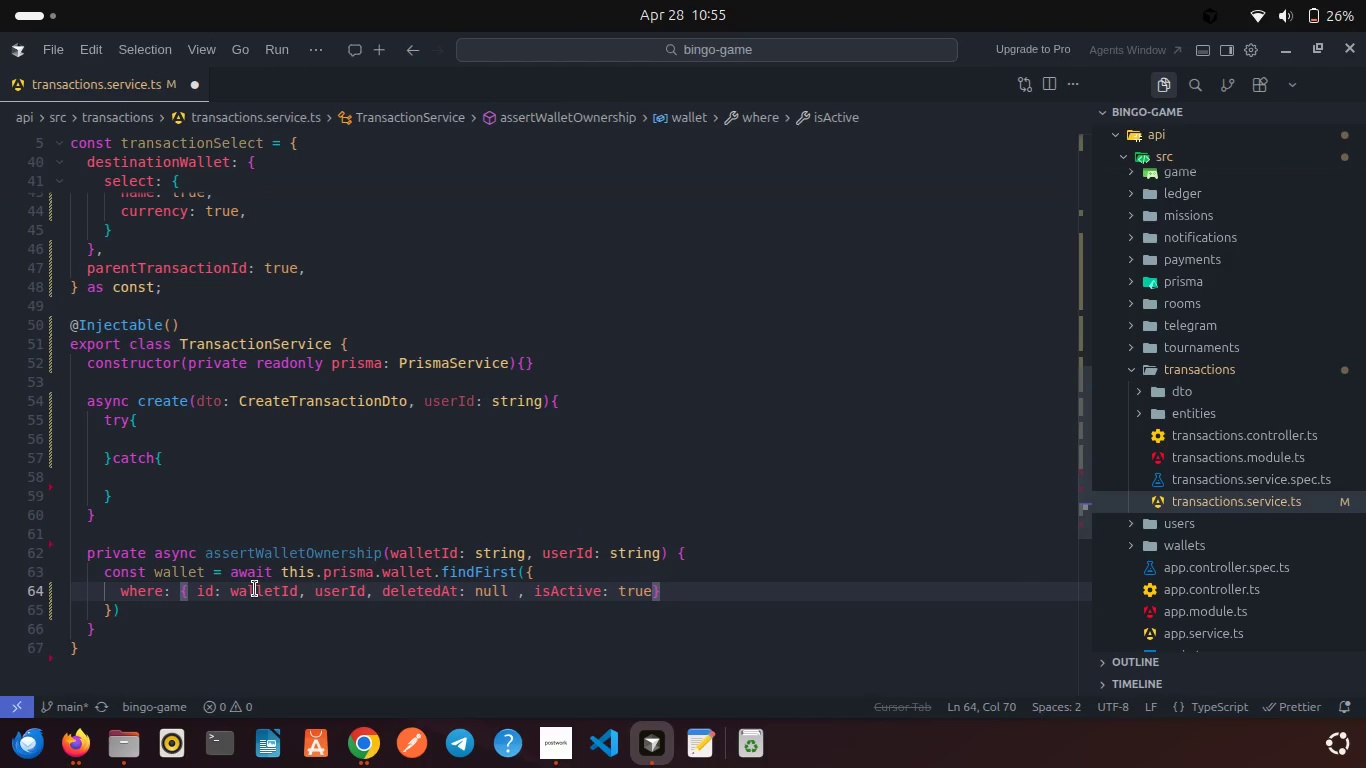 
key(Space)
 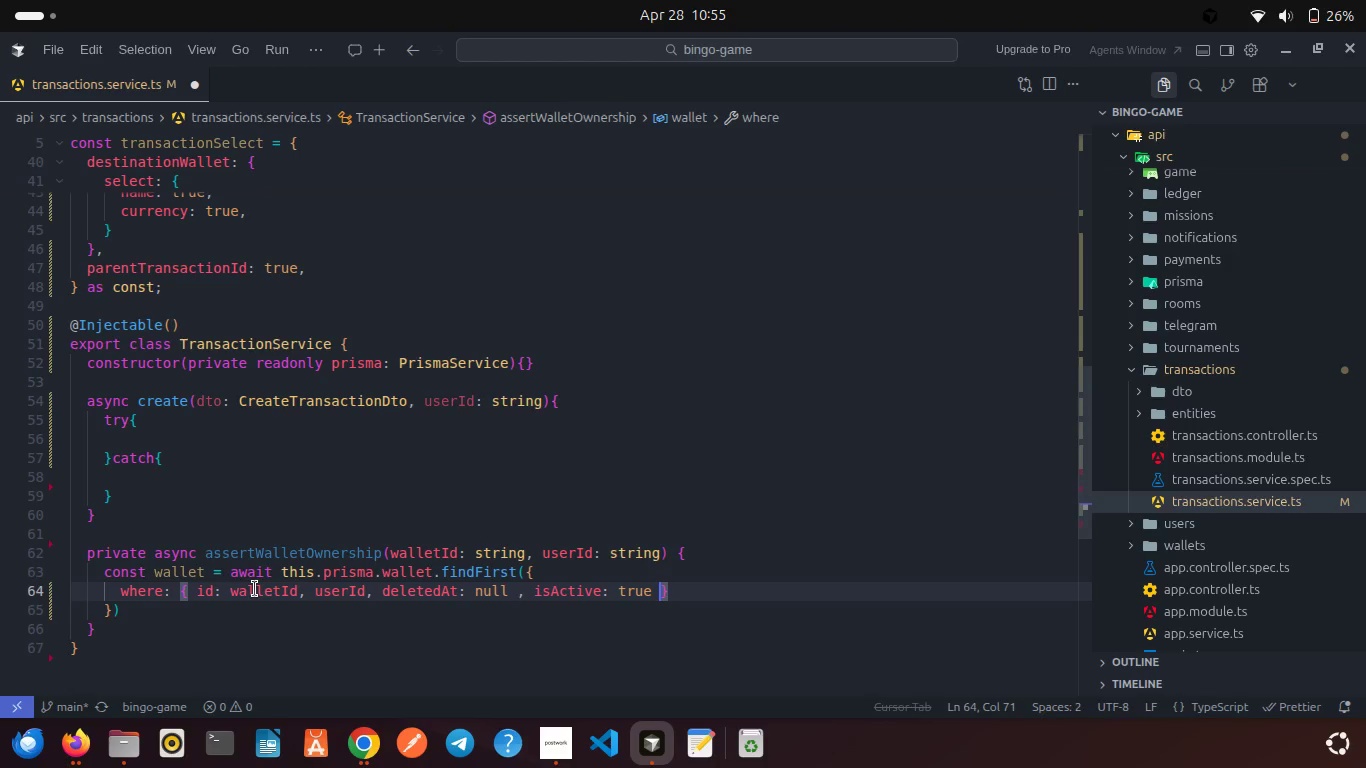 
left_click([168, 612])
 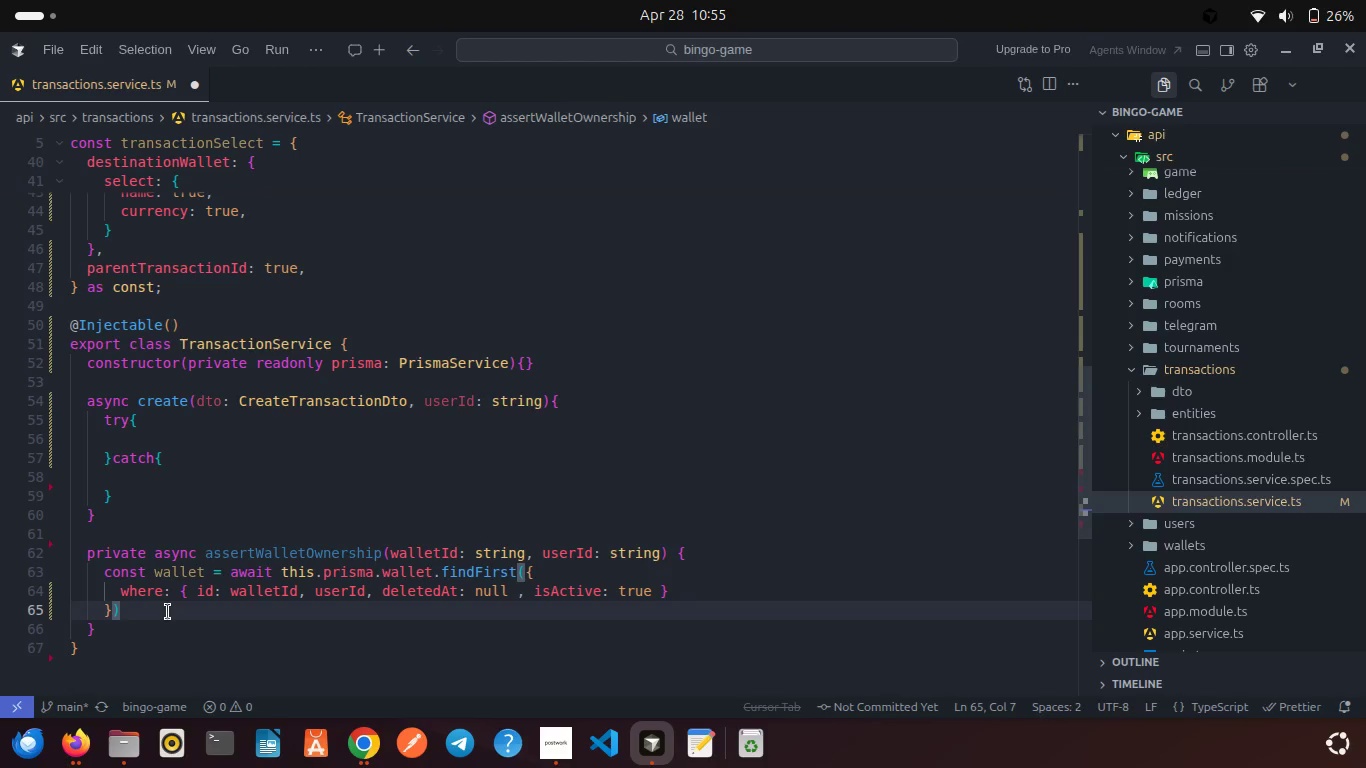 
key(Semicolon)
 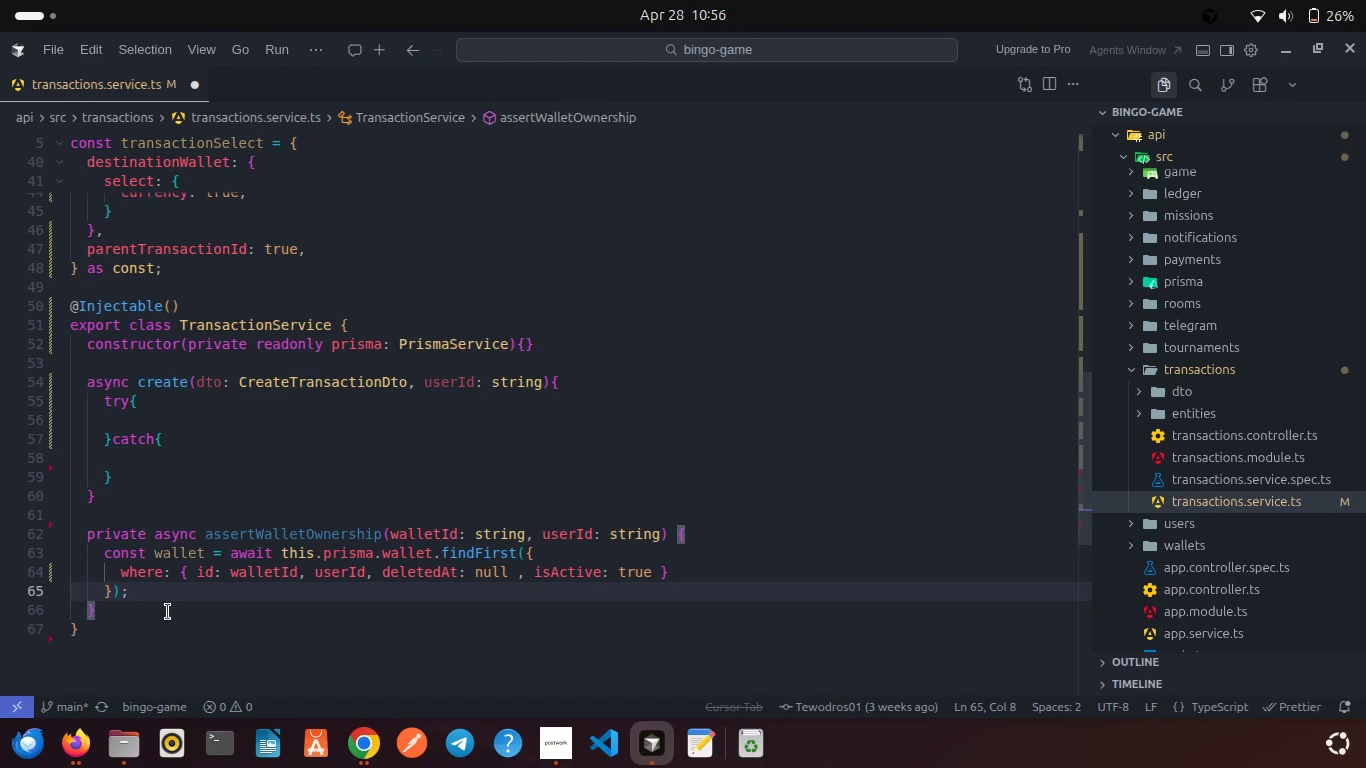 
wait(8.95)
 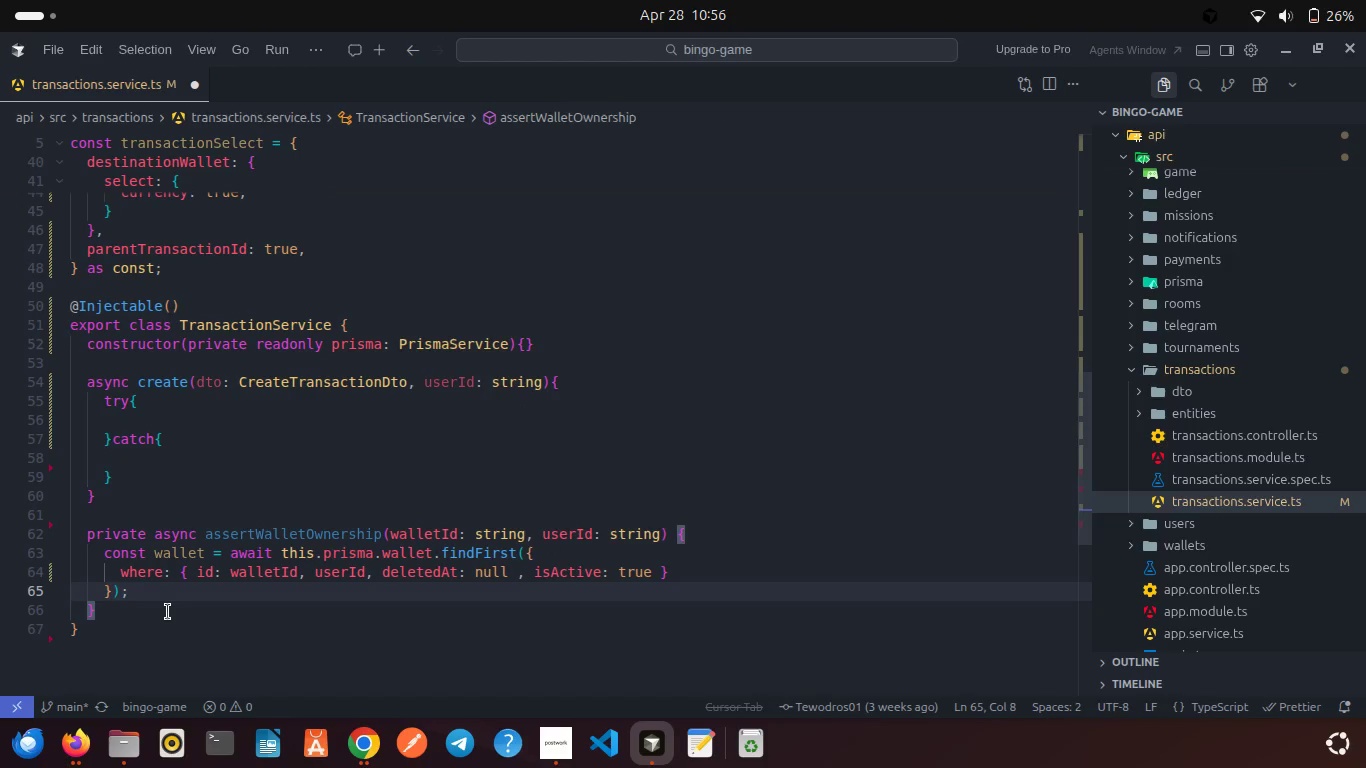 
scroll: coordinate [258, 599], scroll_direction: up, amount: 6.0
 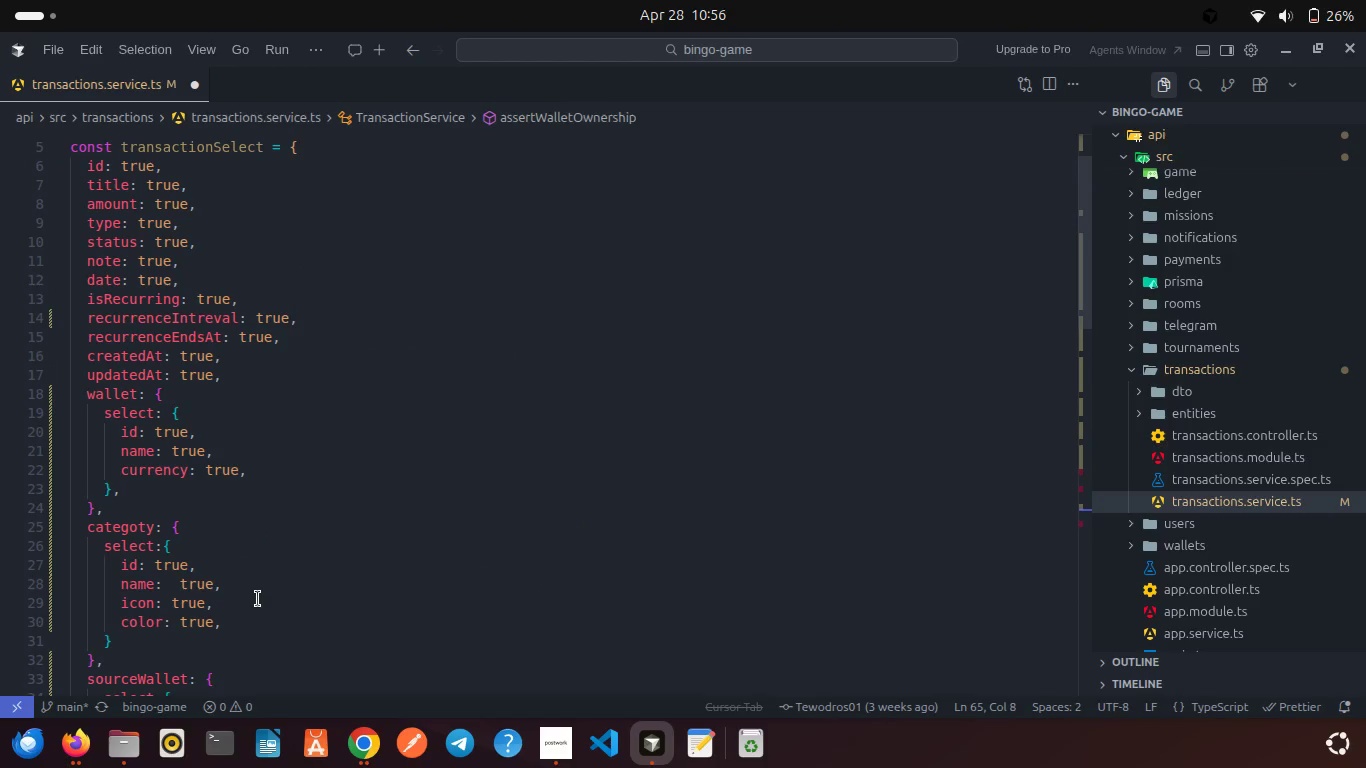 
scroll: coordinate [258, 599], scroll_direction: down, amount: 8.0
 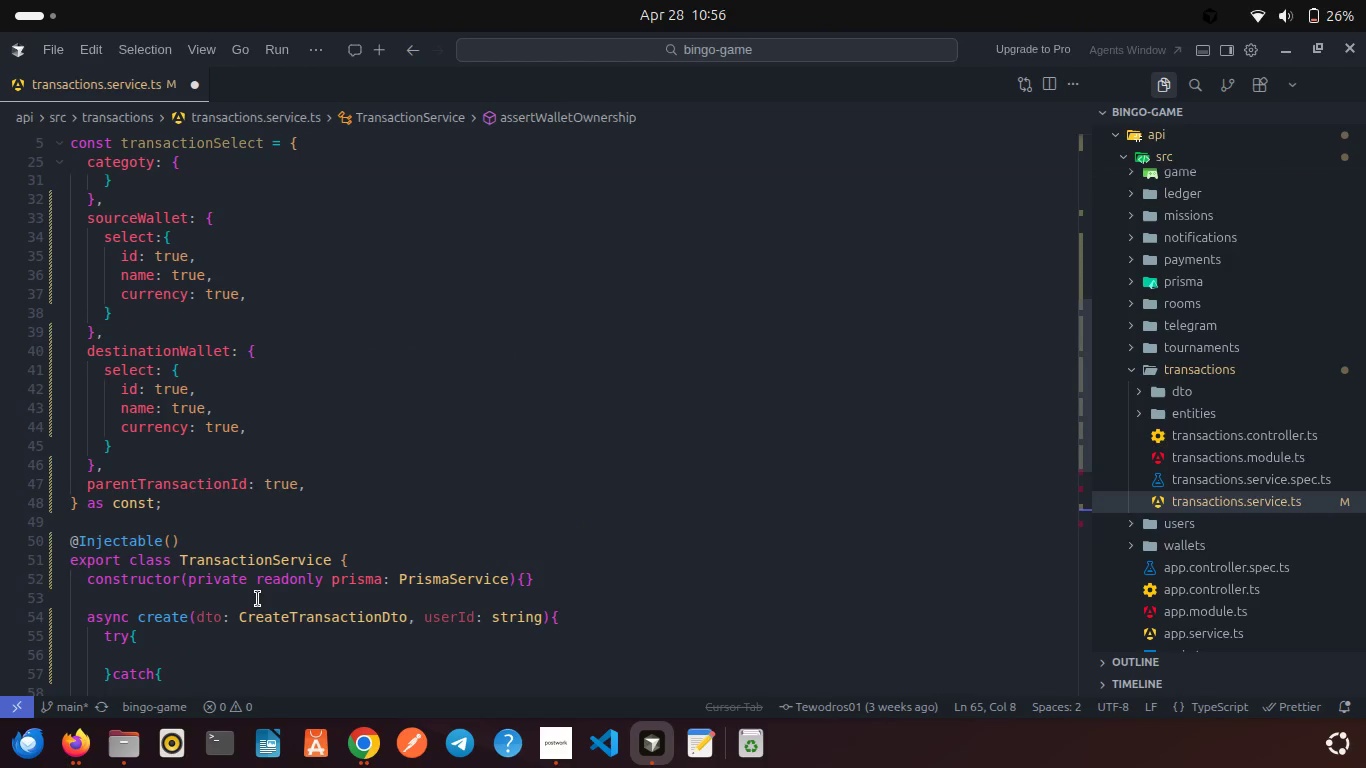 
scroll: coordinate [258, 599], scroll_direction: up, amount: 2.0
 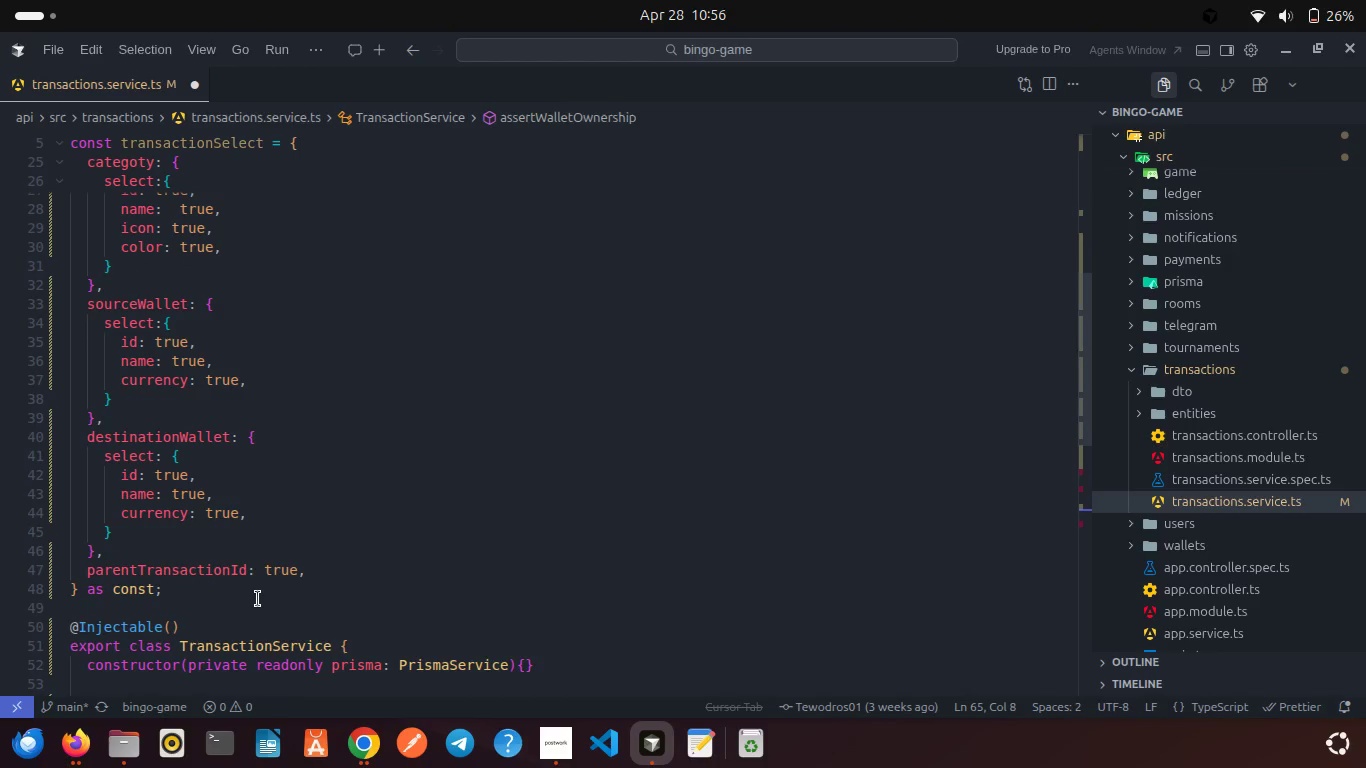 
scroll: coordinate [258, 599], scroll_direction: down, amount: 4.0
 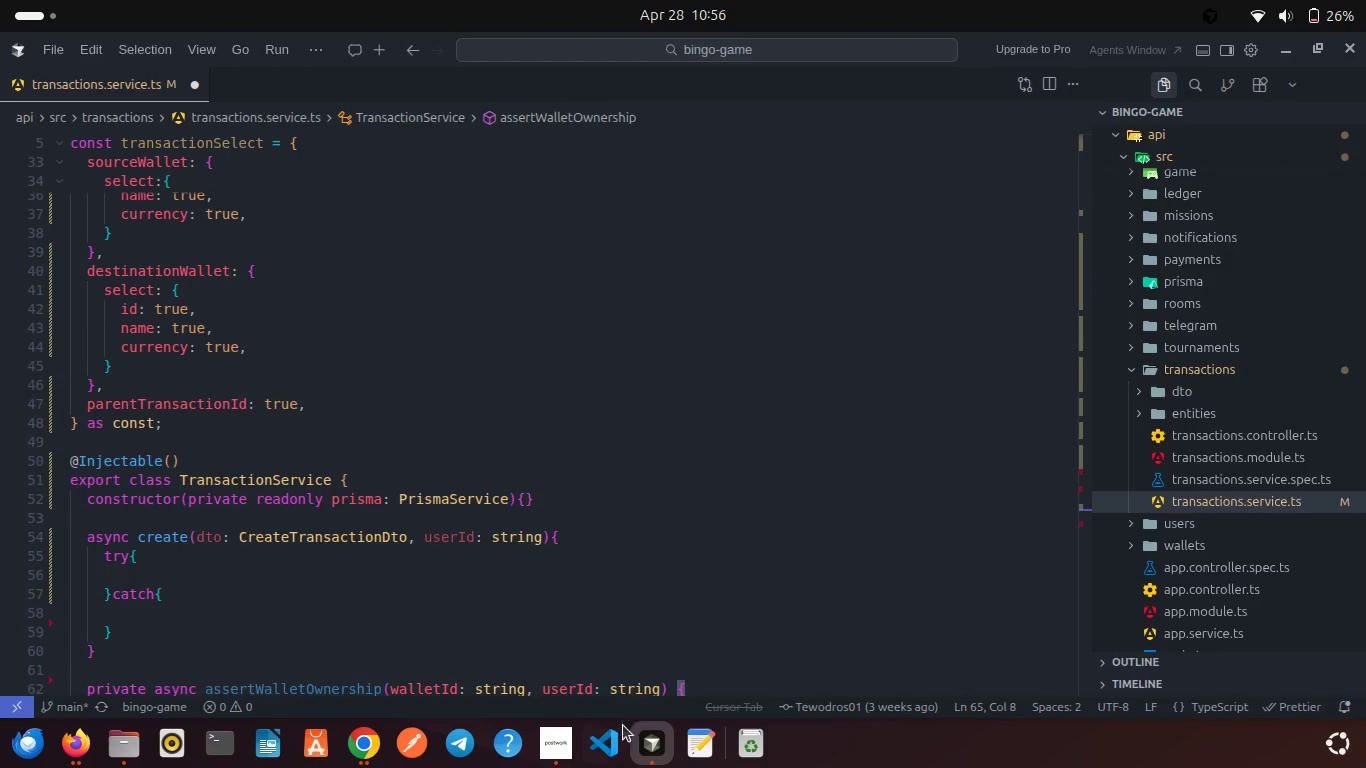 
left_click([564, 733])